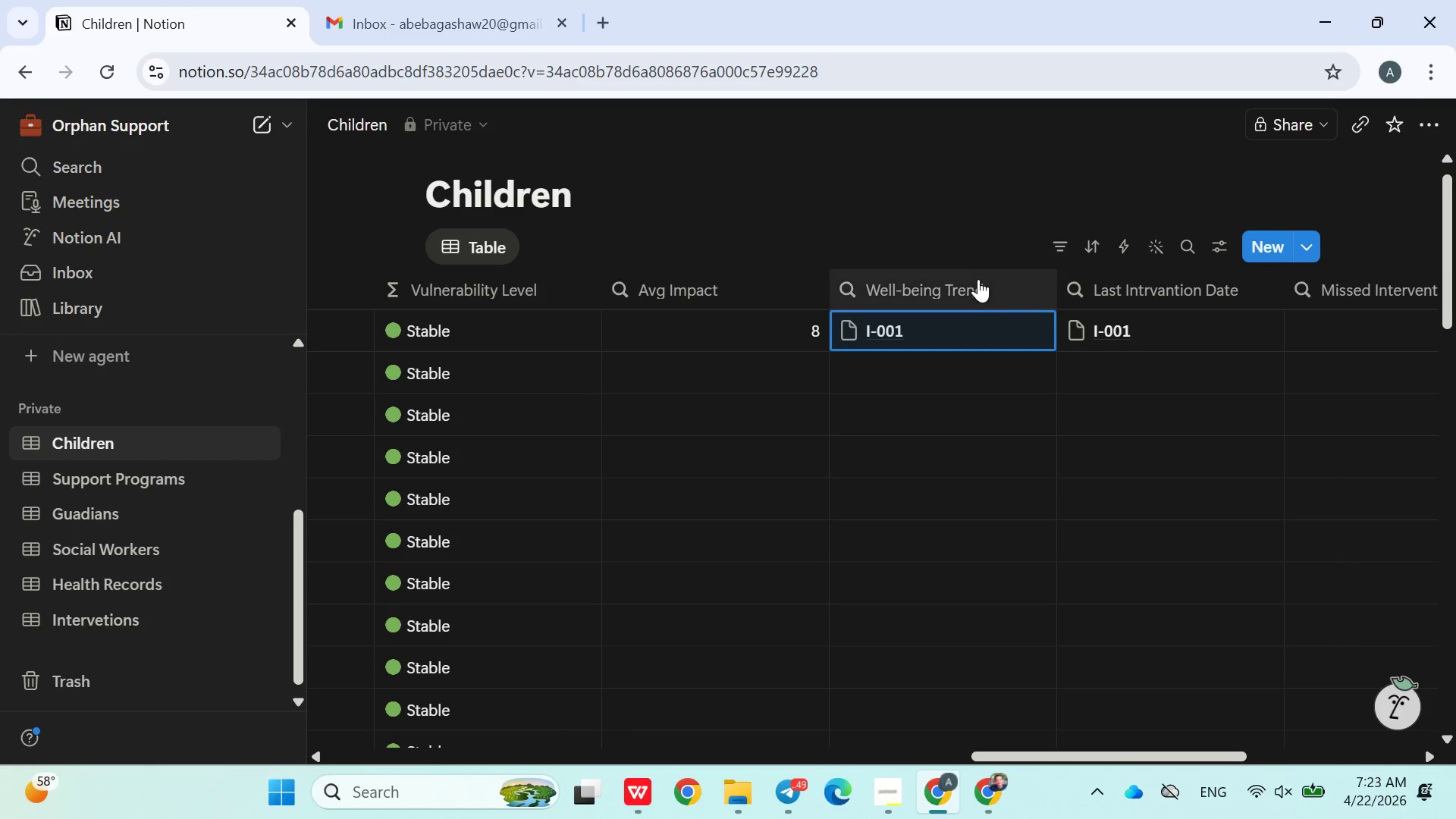 
left_click([979, 281])
 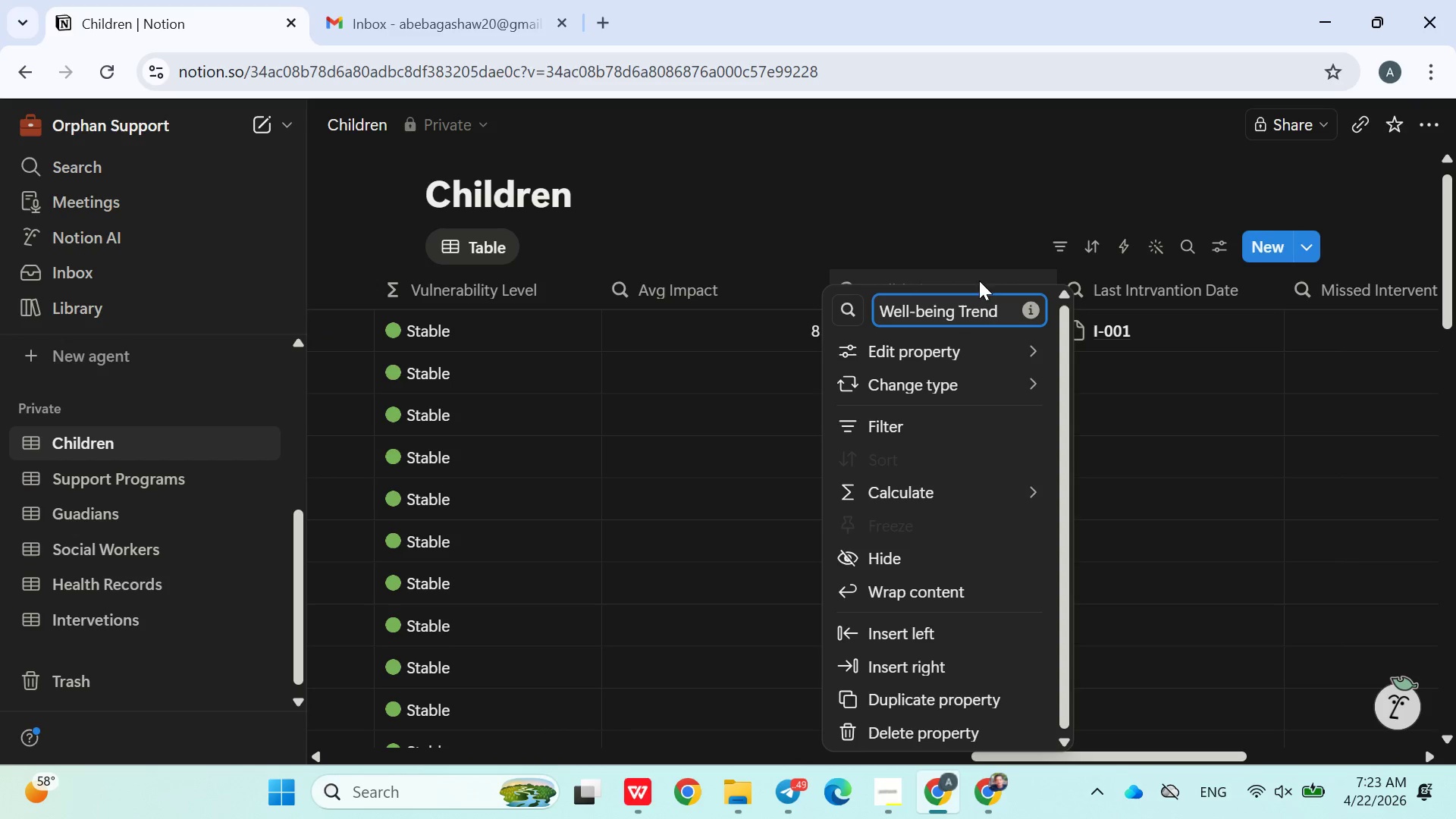 
mouse_move([971, 482])
 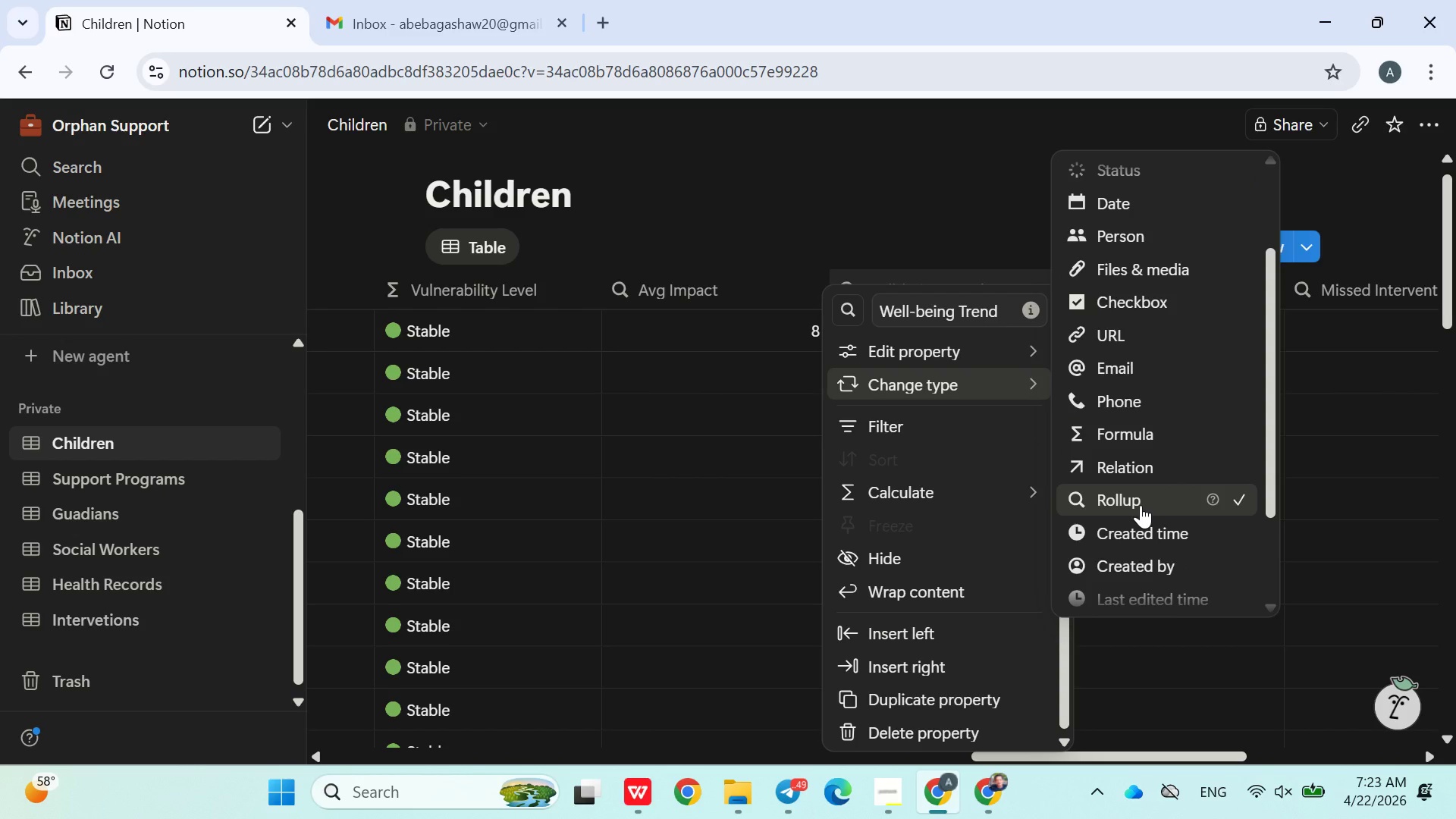 
wait(11.92)
 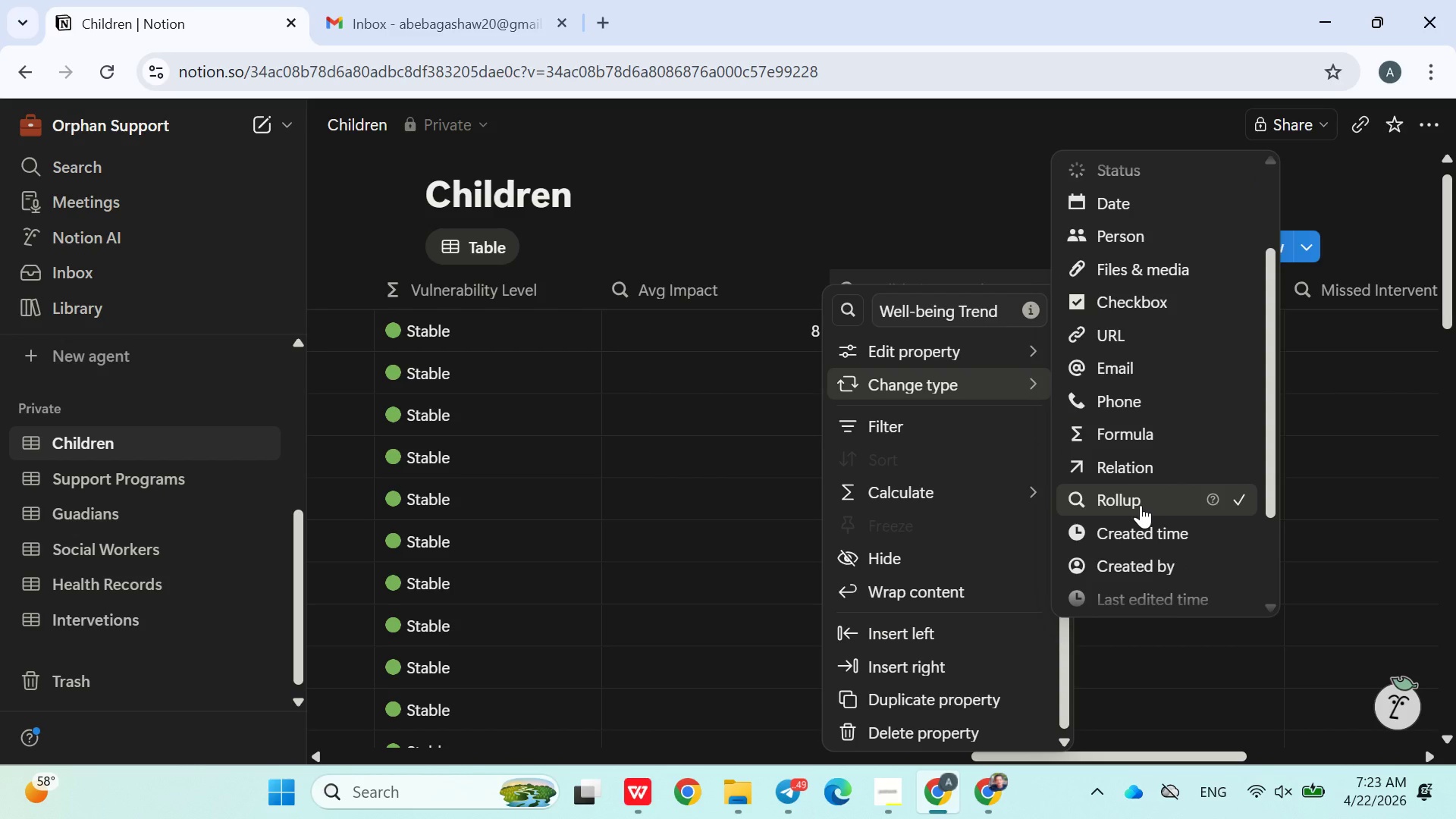 
mouse_move([1133, 507])
 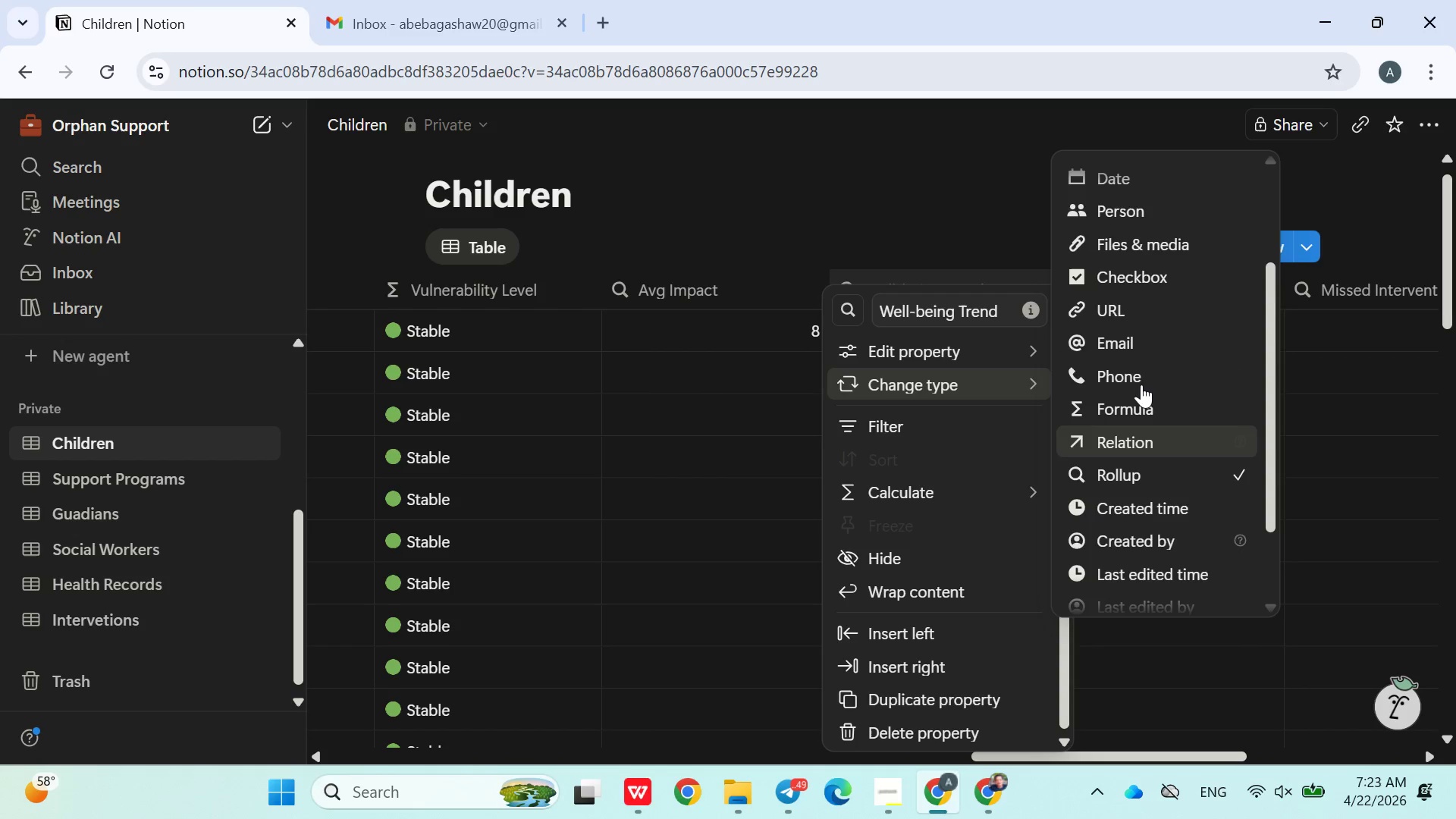 
left_click([1144, 409])
 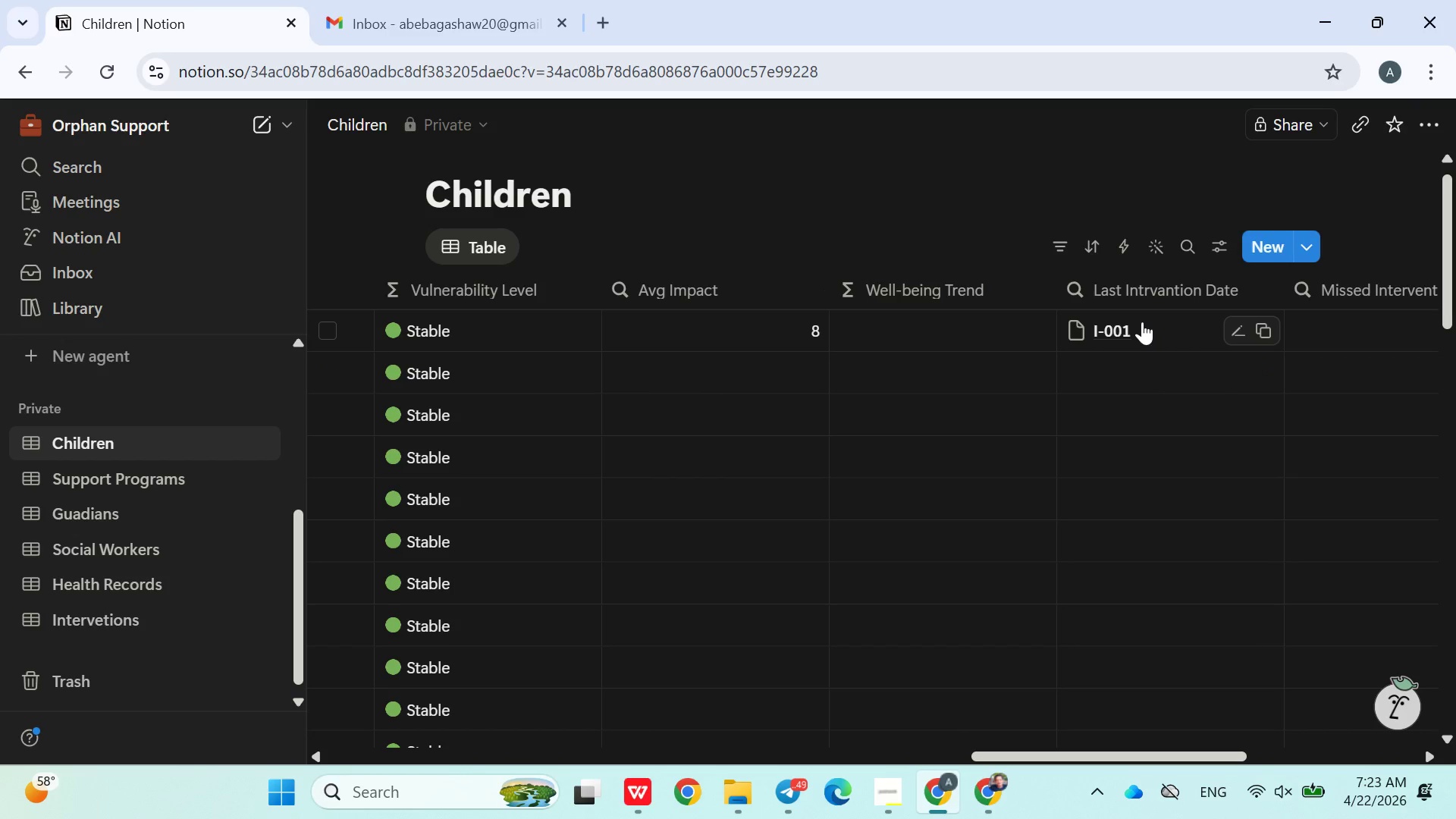 
left_click([976, 331])
 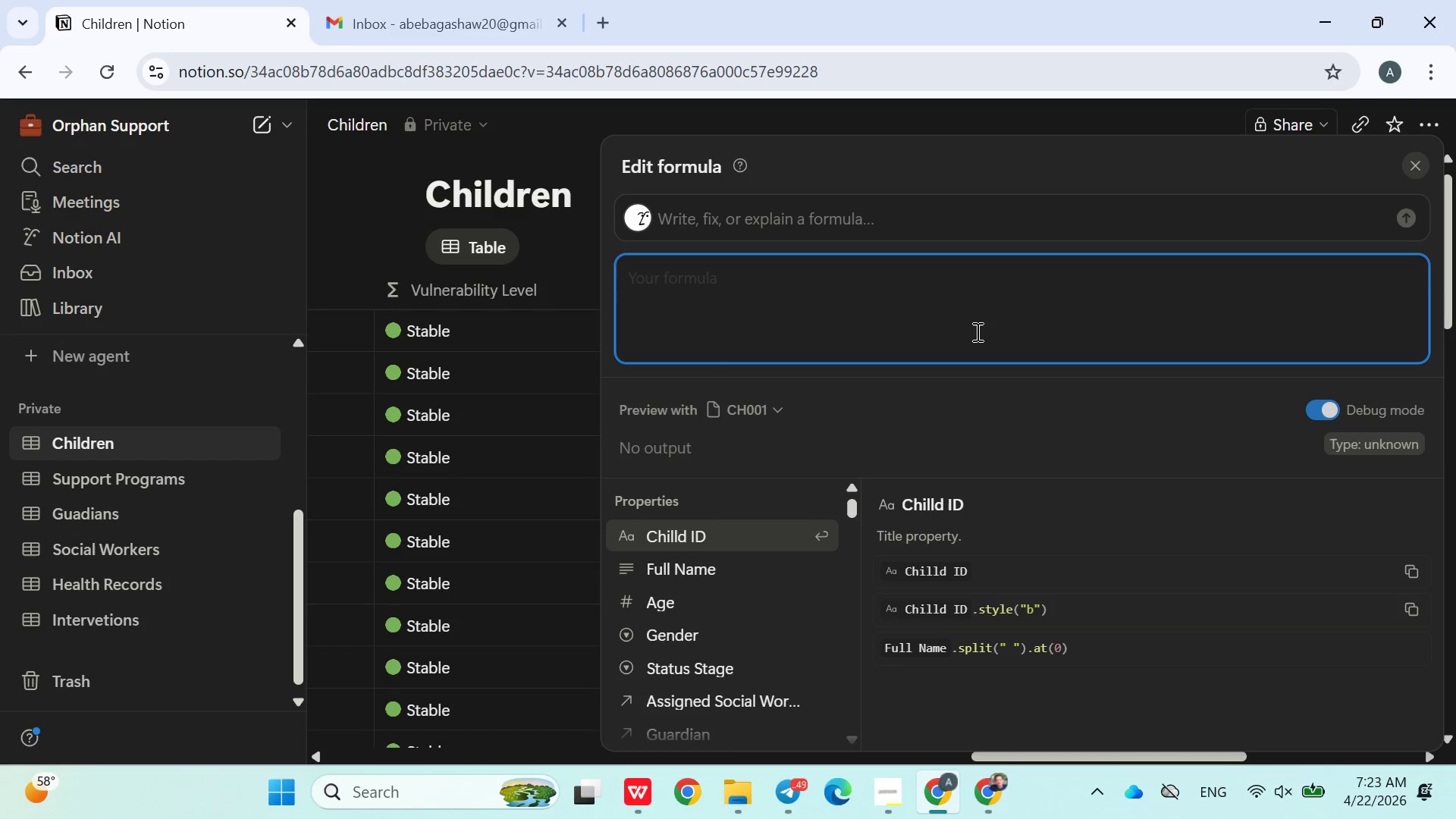 
wait(10.55)
 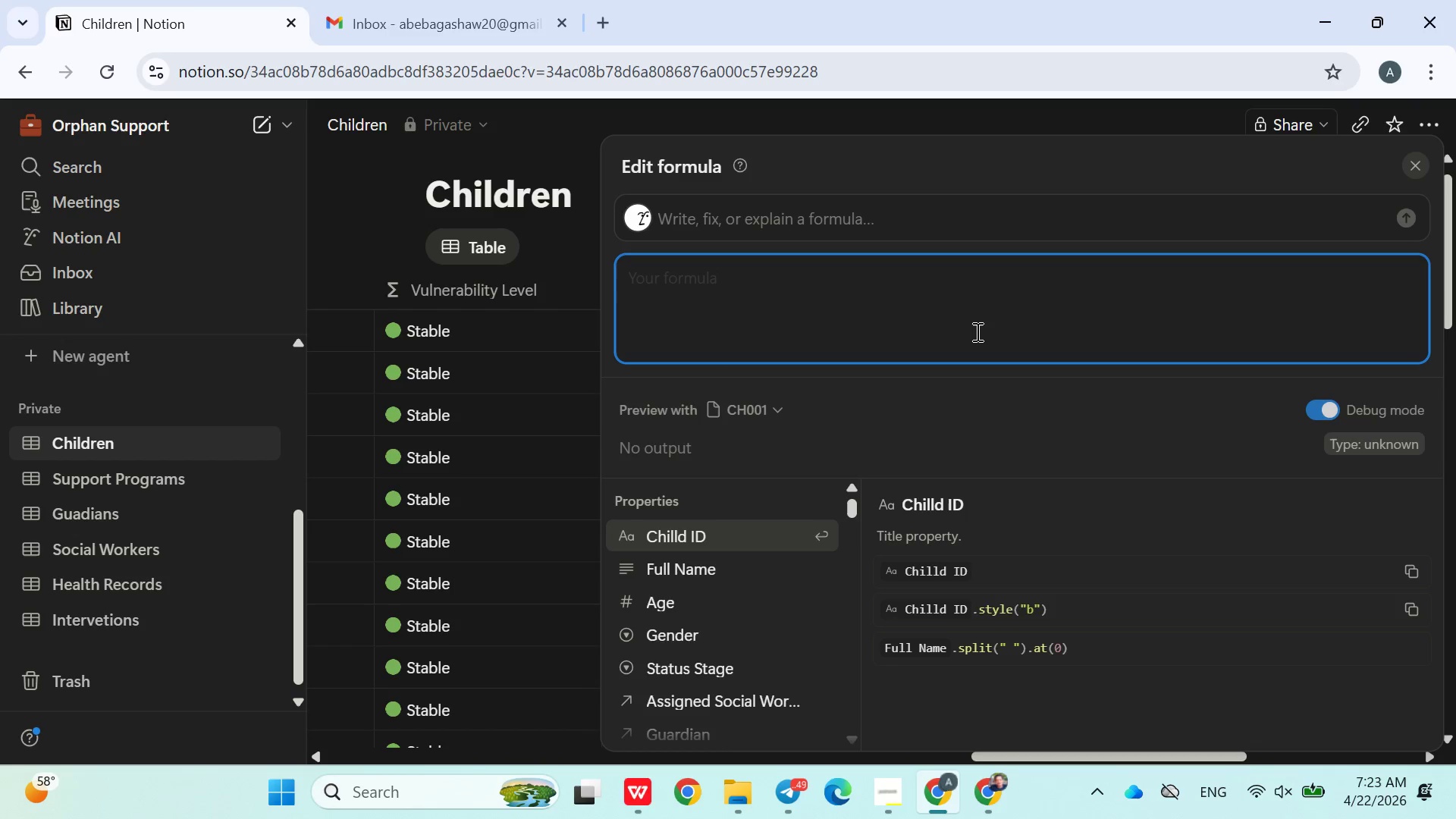 
left_click([783, 772])
 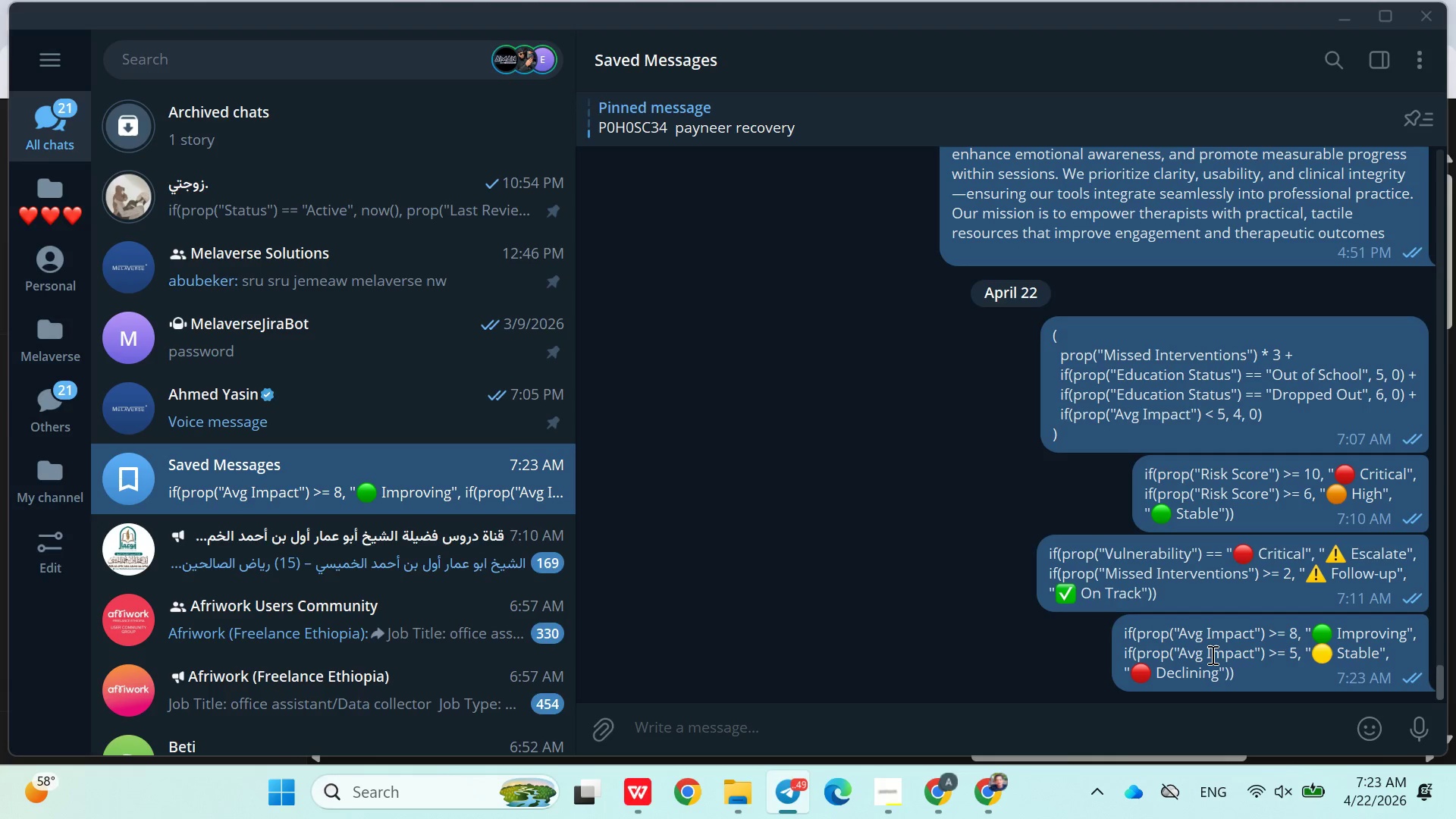 
right_click([1211, 654])
 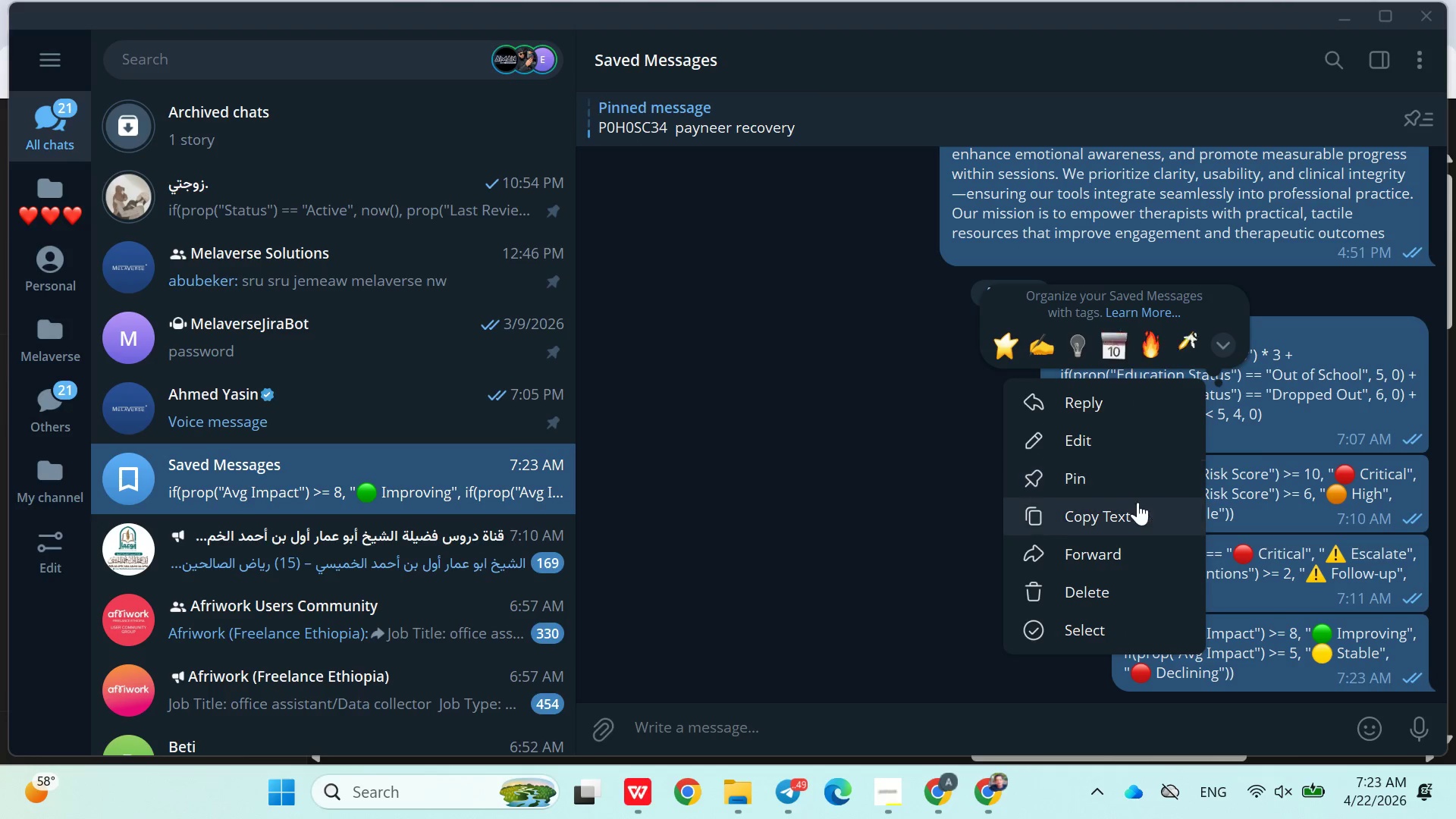 
left_click([1126, 519])
 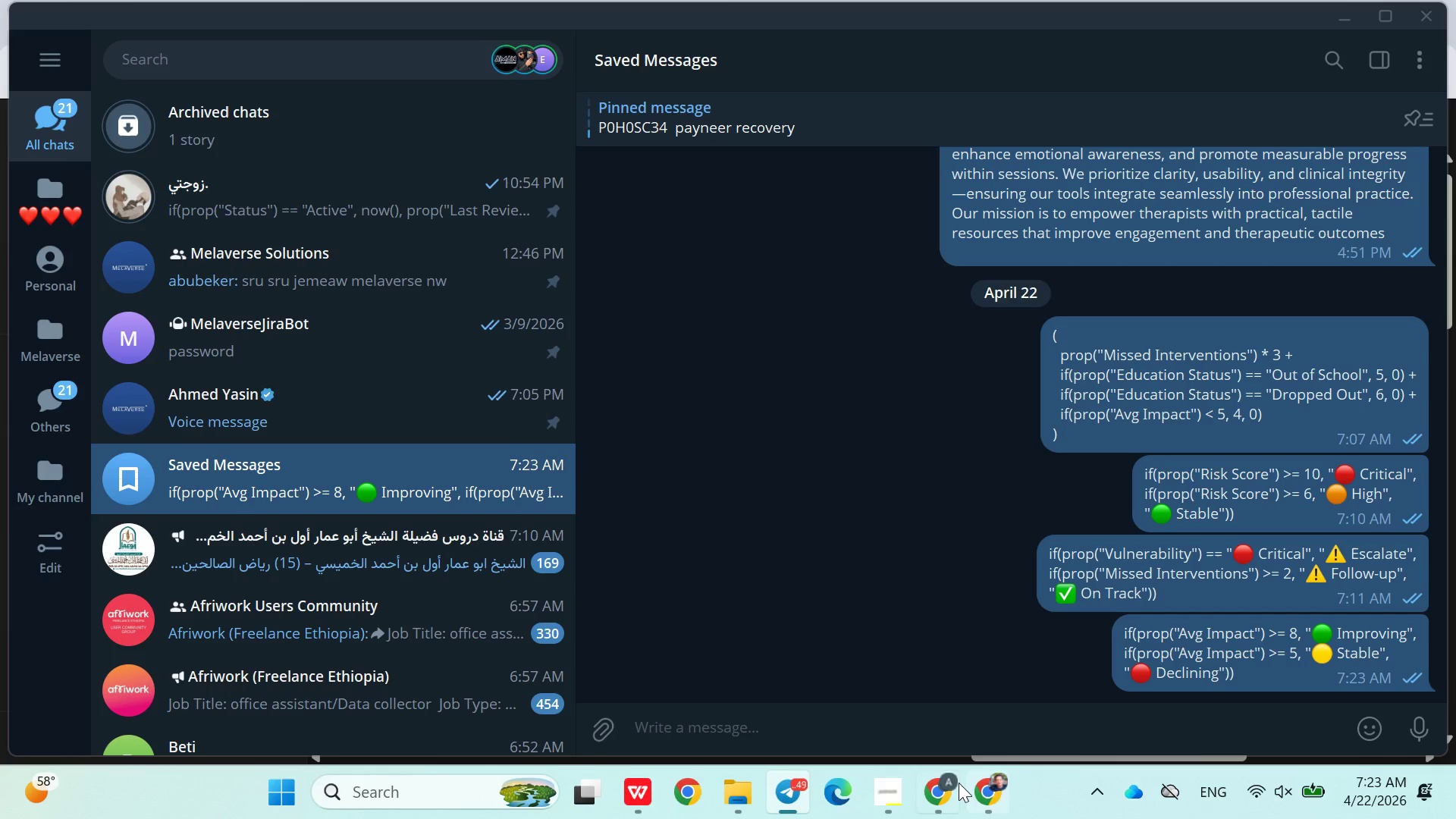 
left_click([947, 795])
 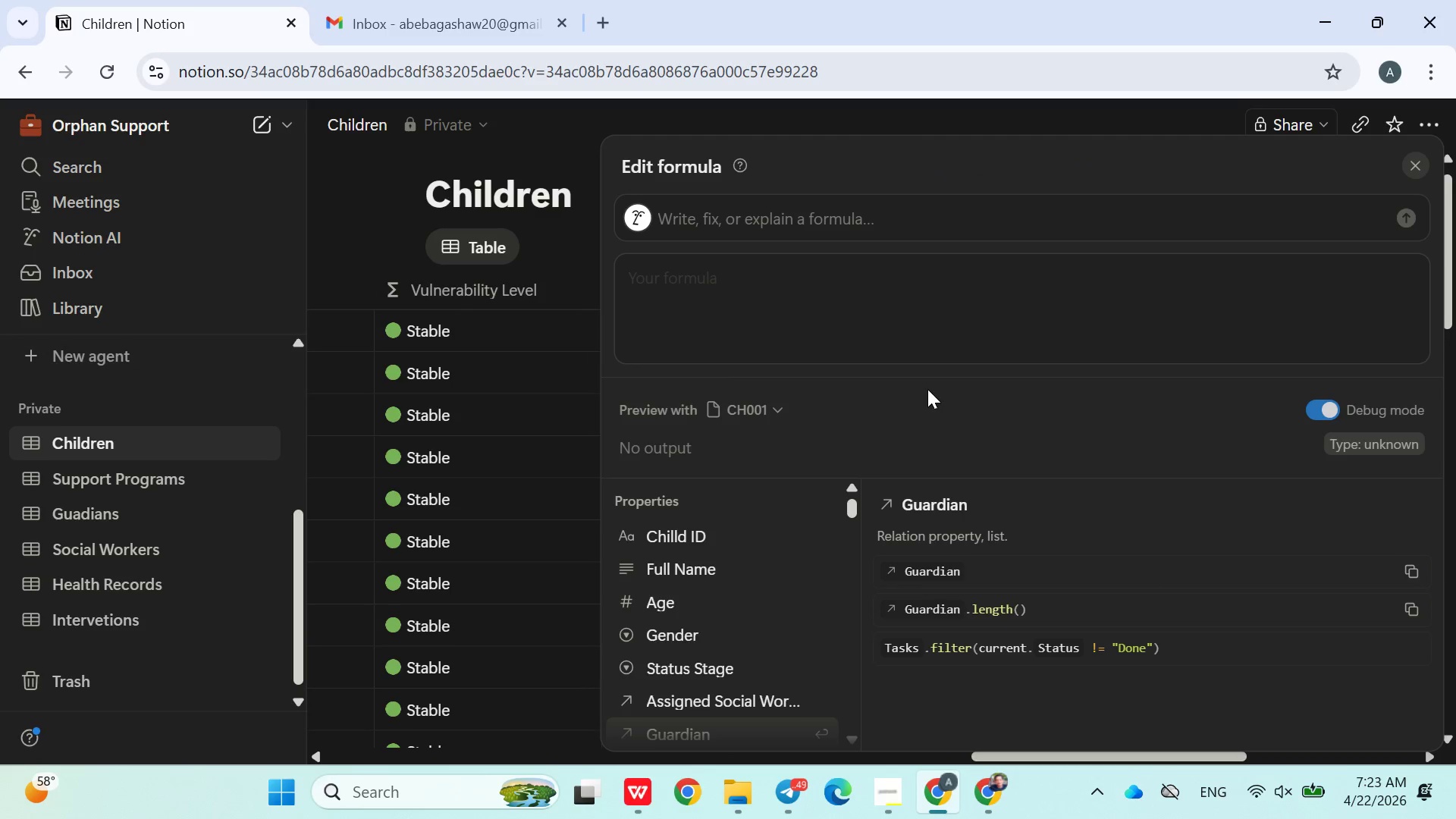 
left_click([848, 318])
 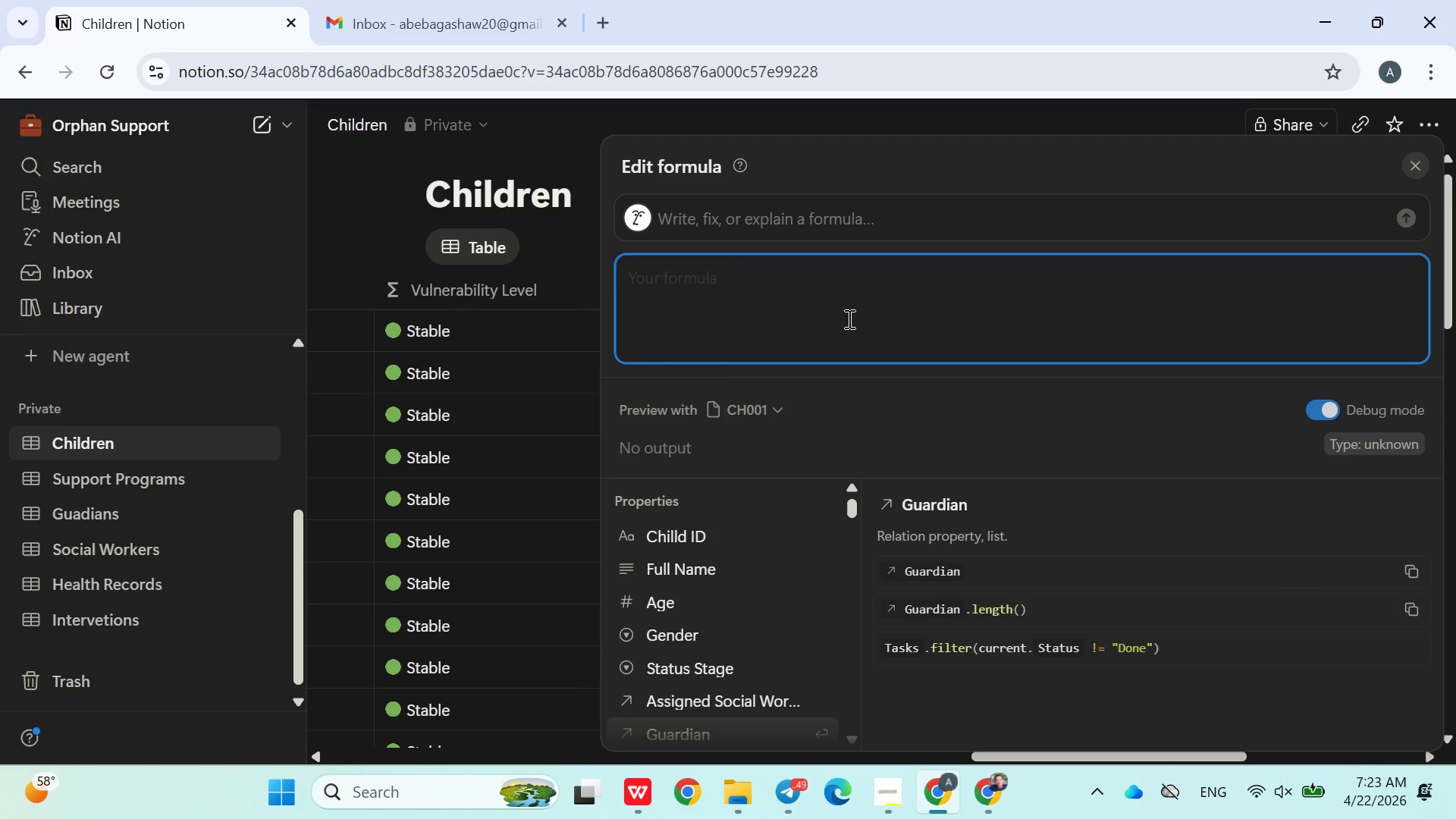 
key(Control+V)
 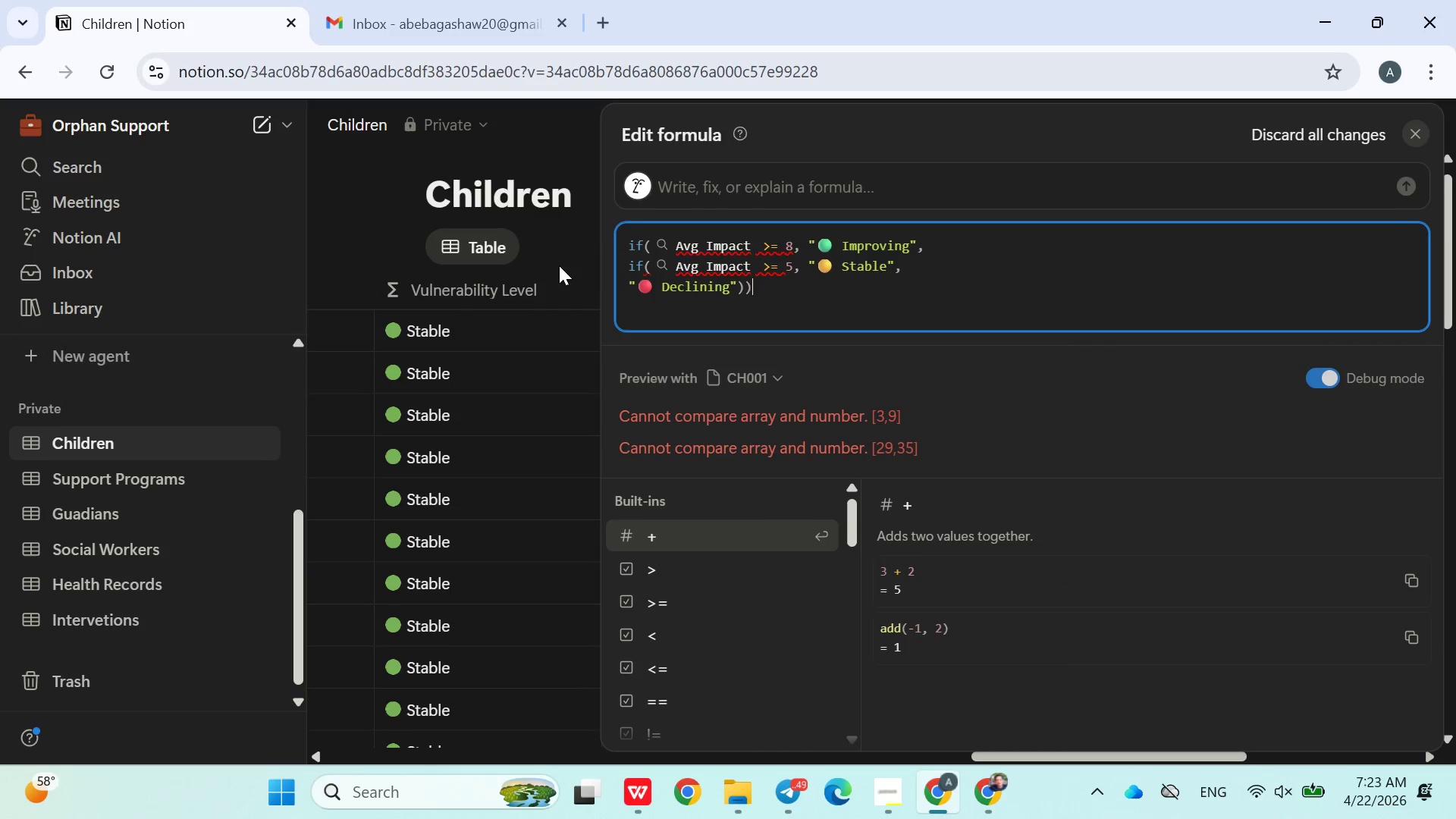 
wait(7.14)
 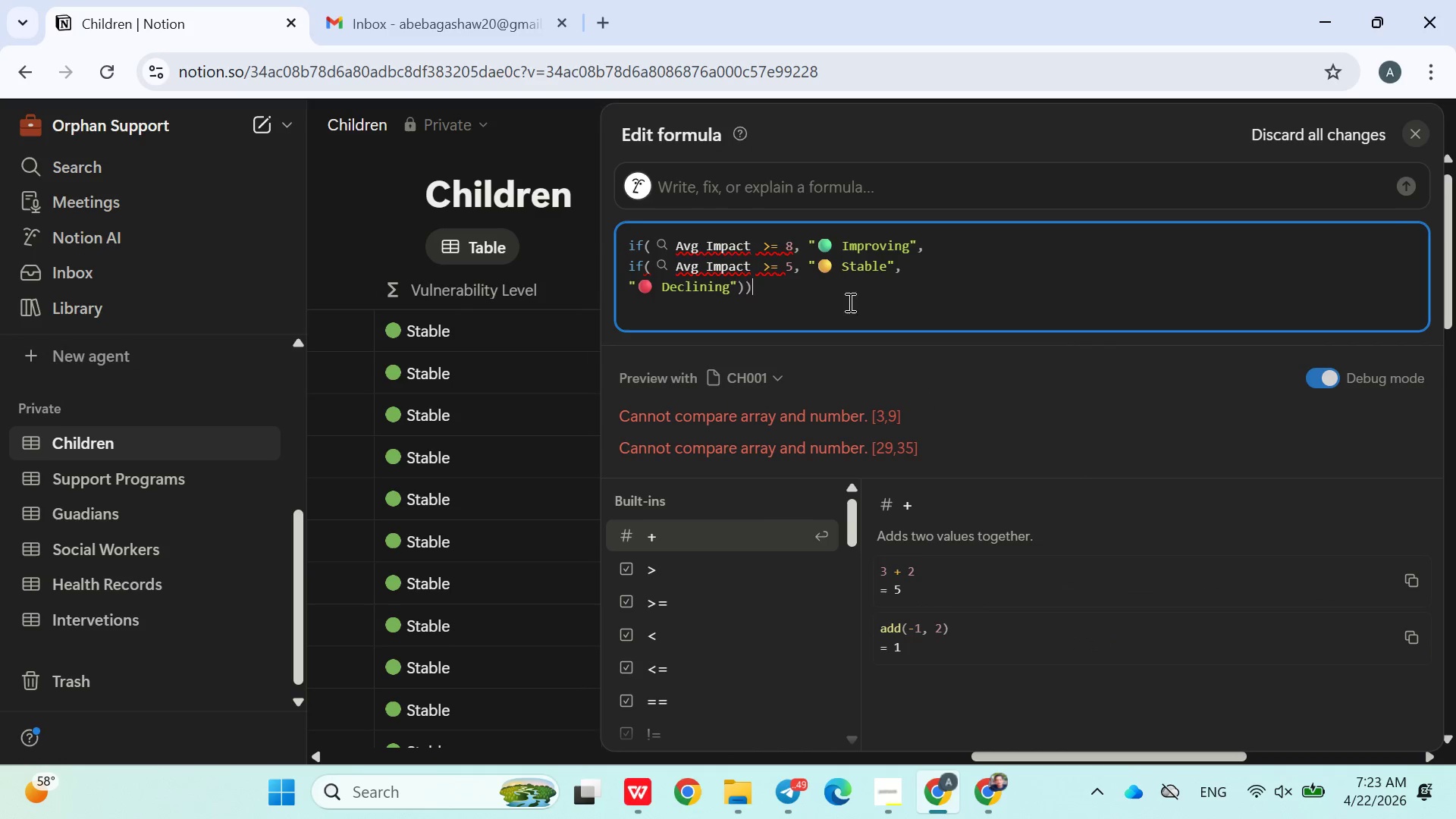 
left_click([568, 258])
 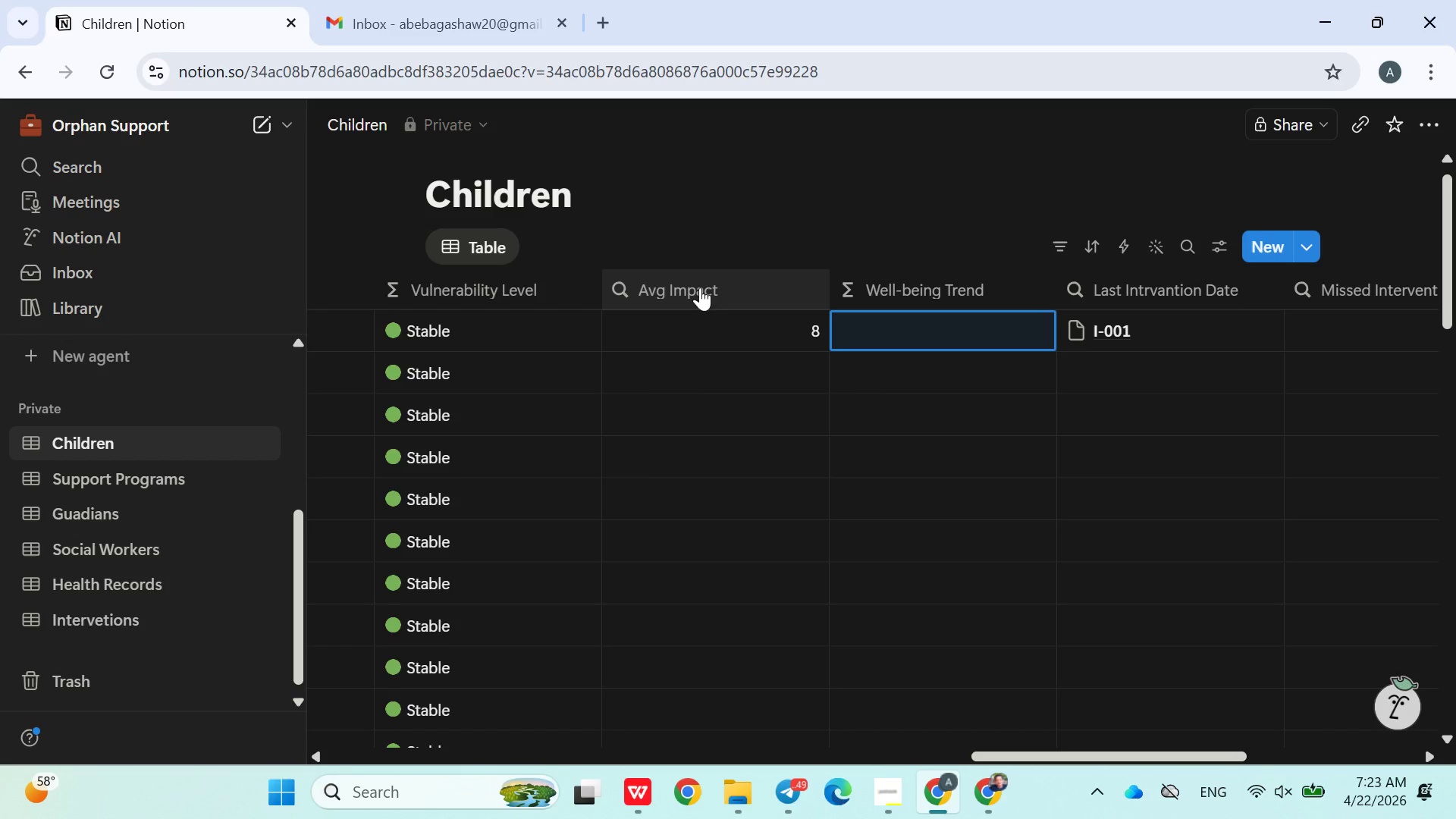 
double_click([700, 287])
 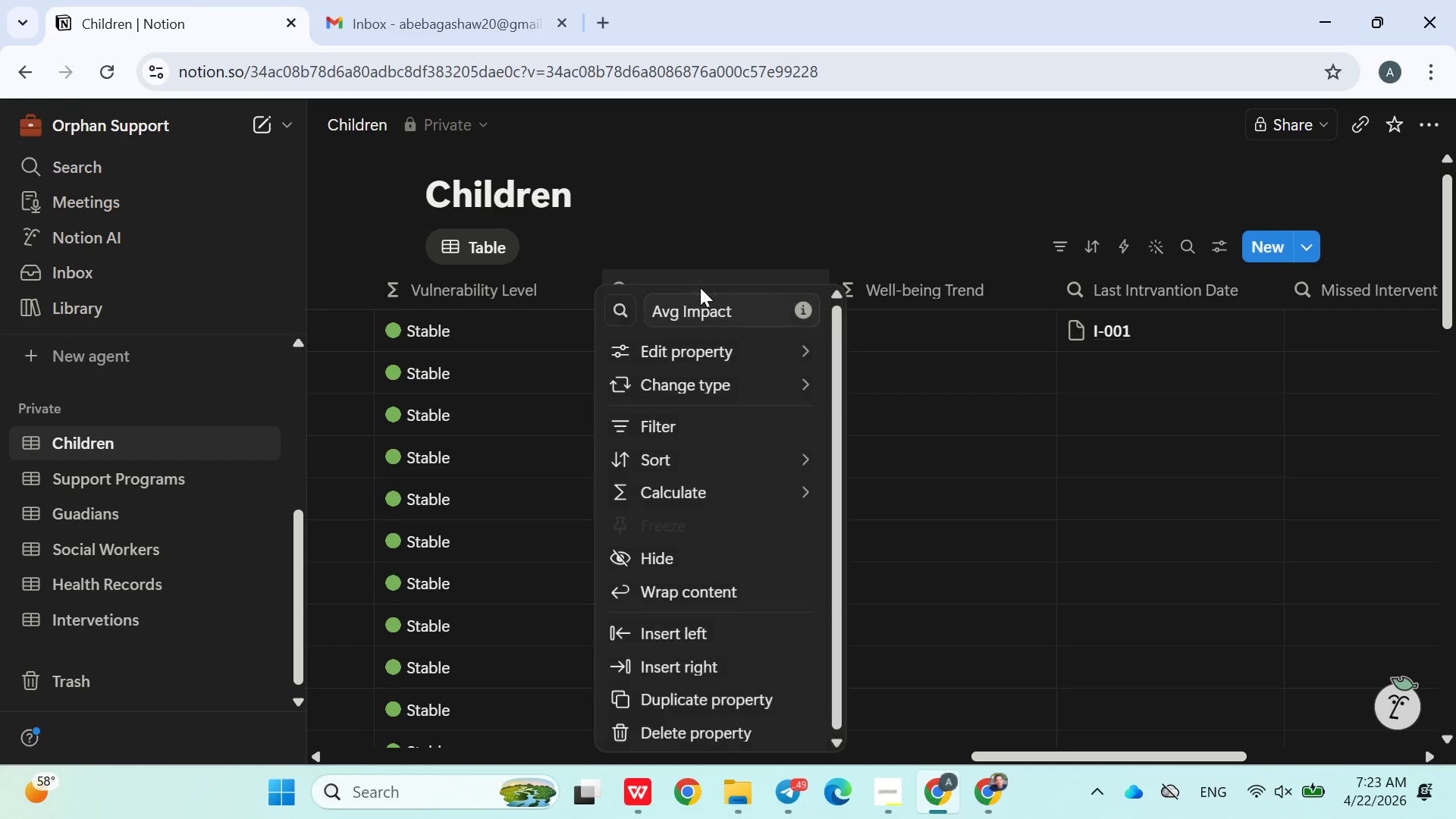 
triple_click([700, 287])
 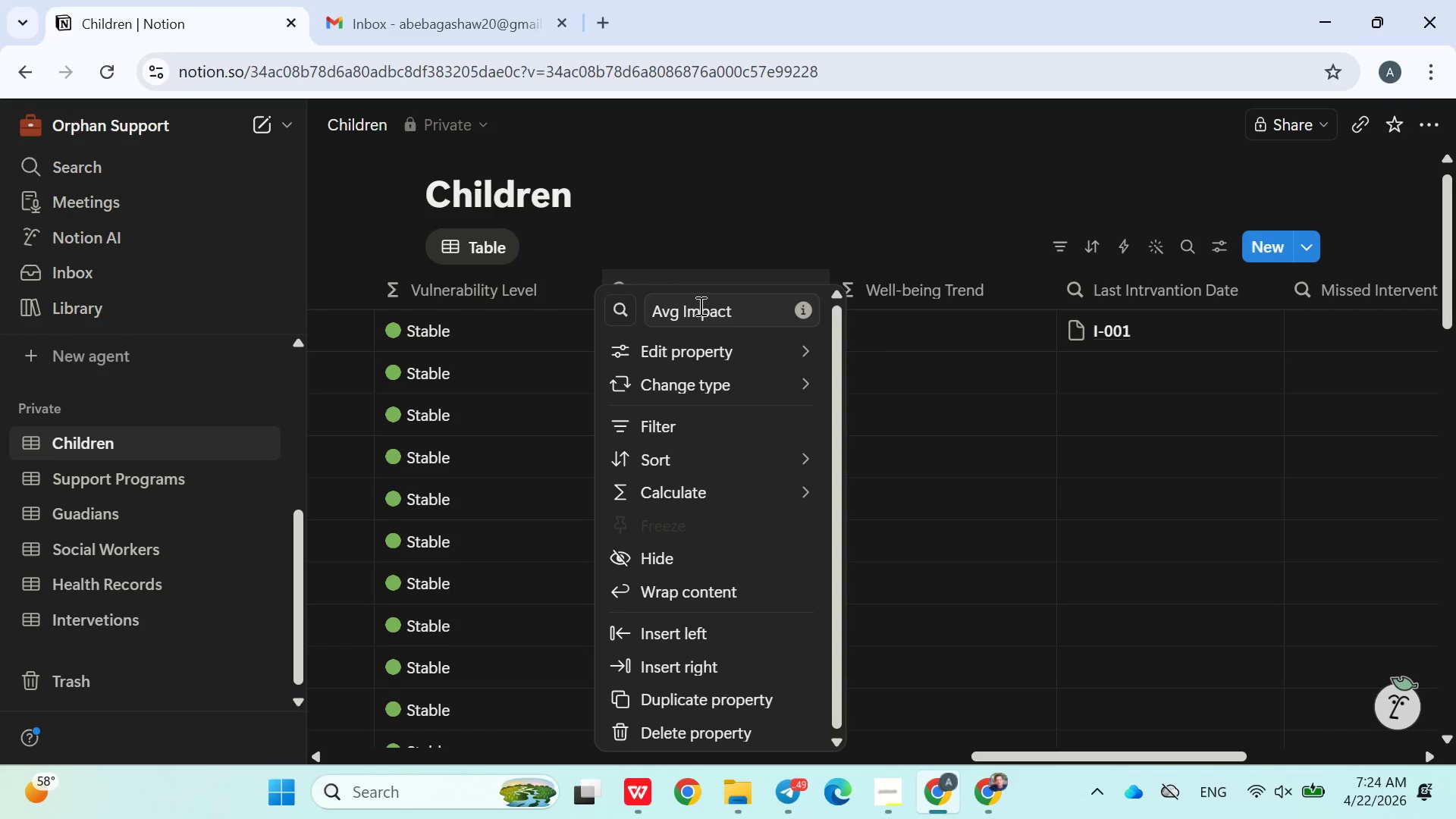 
double_click([699, 306])
 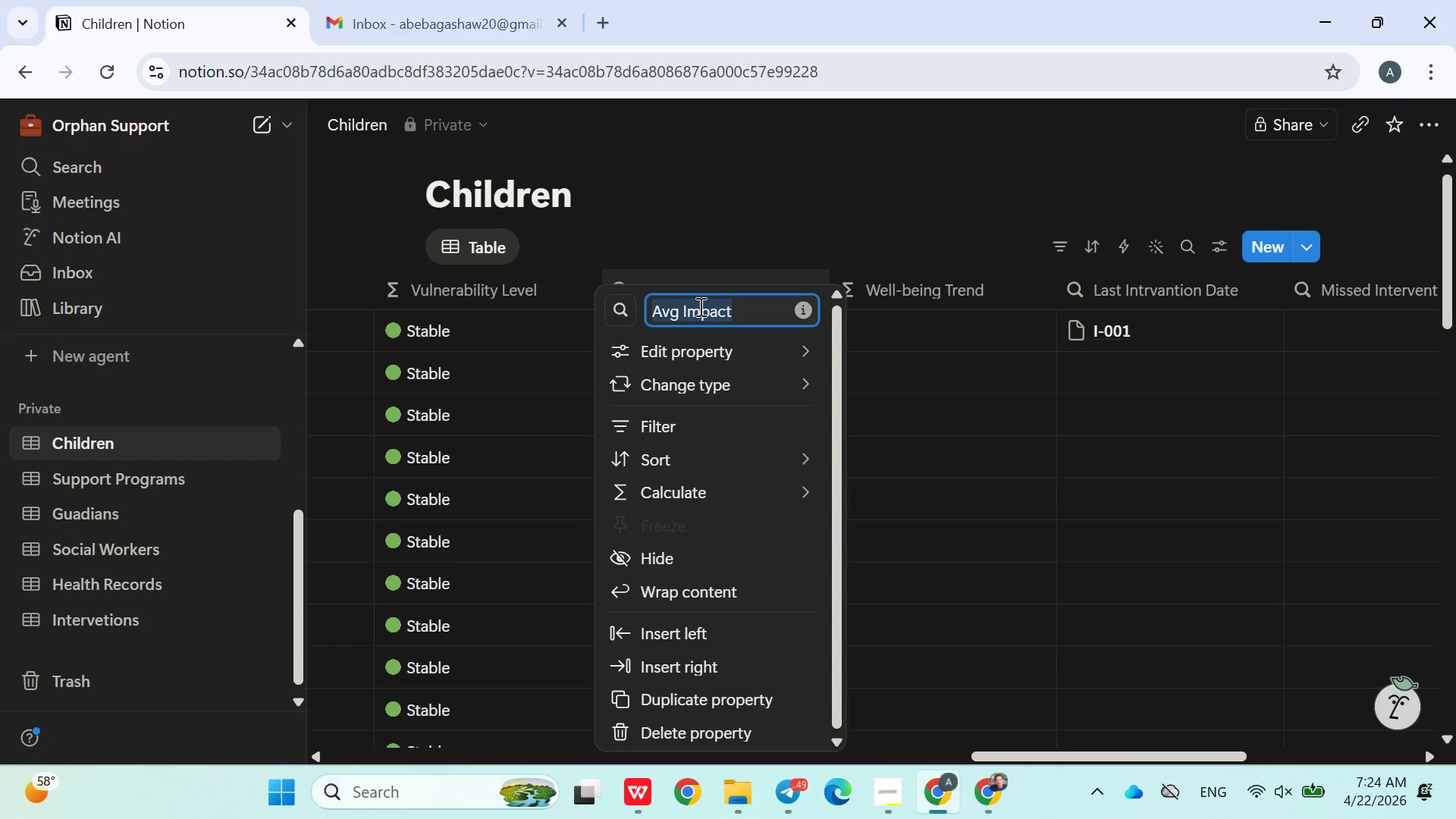 
triple_click([699, 306])
 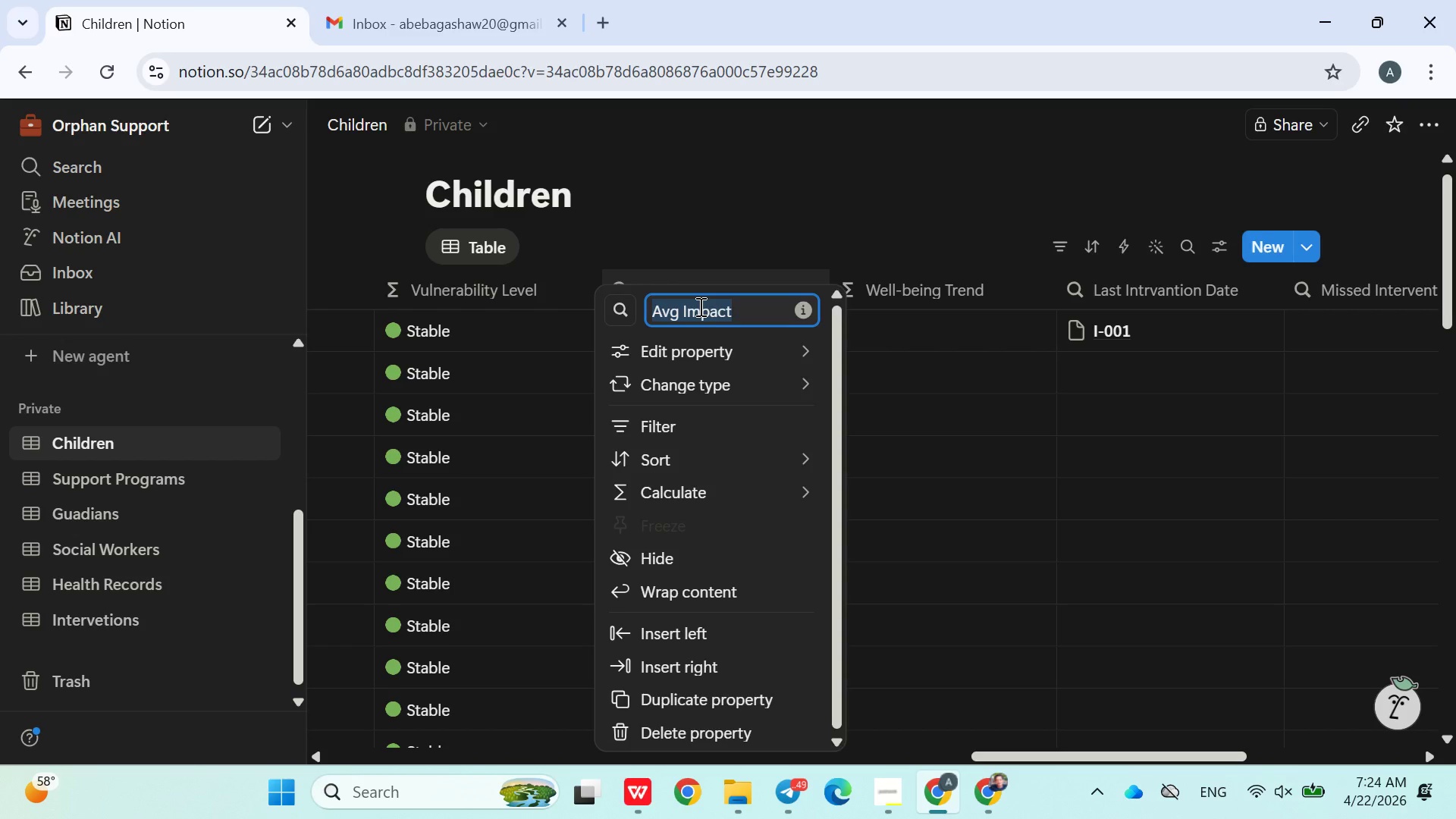 
key(Control+C)
 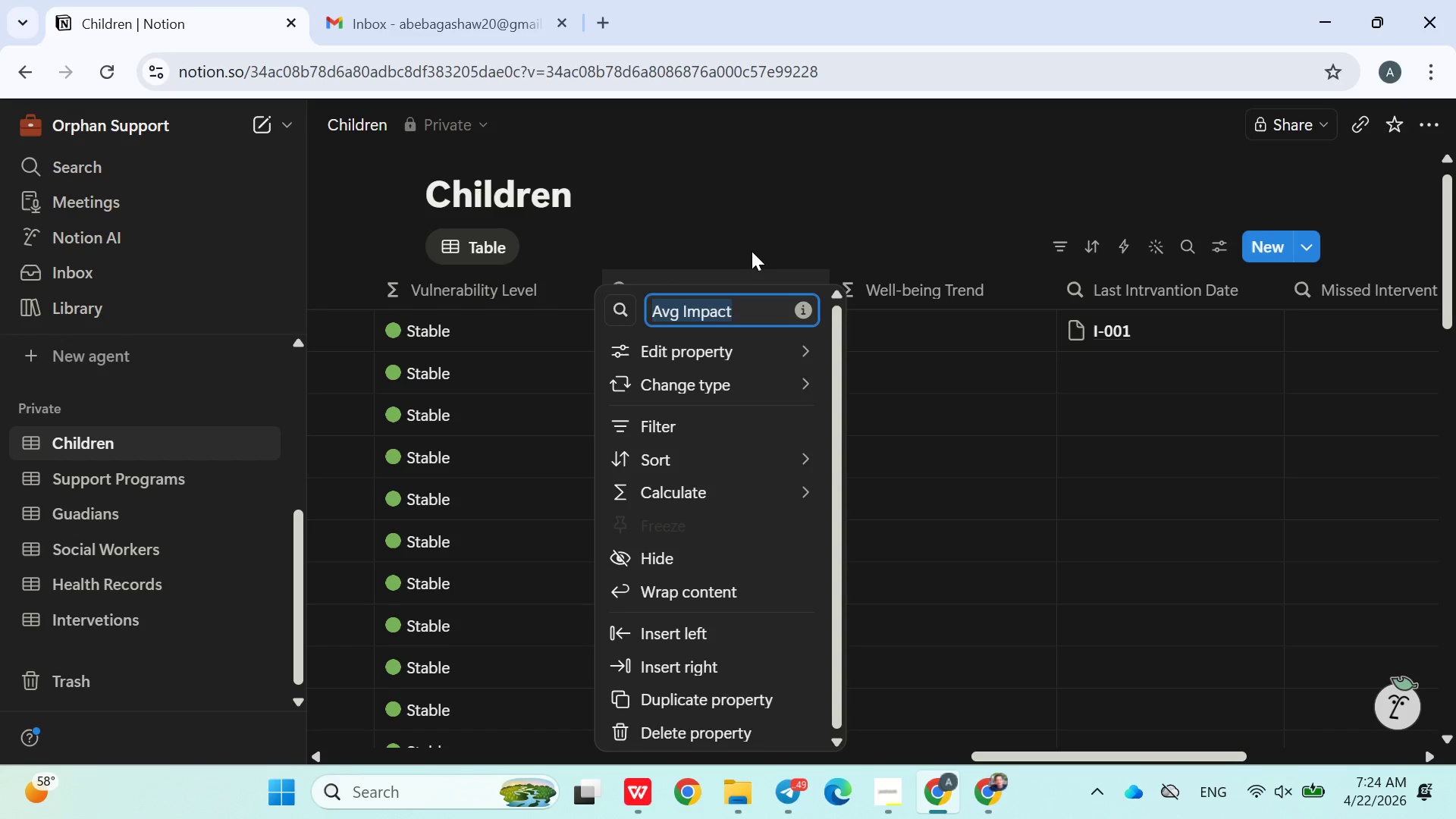 
left_click([752, 251])
 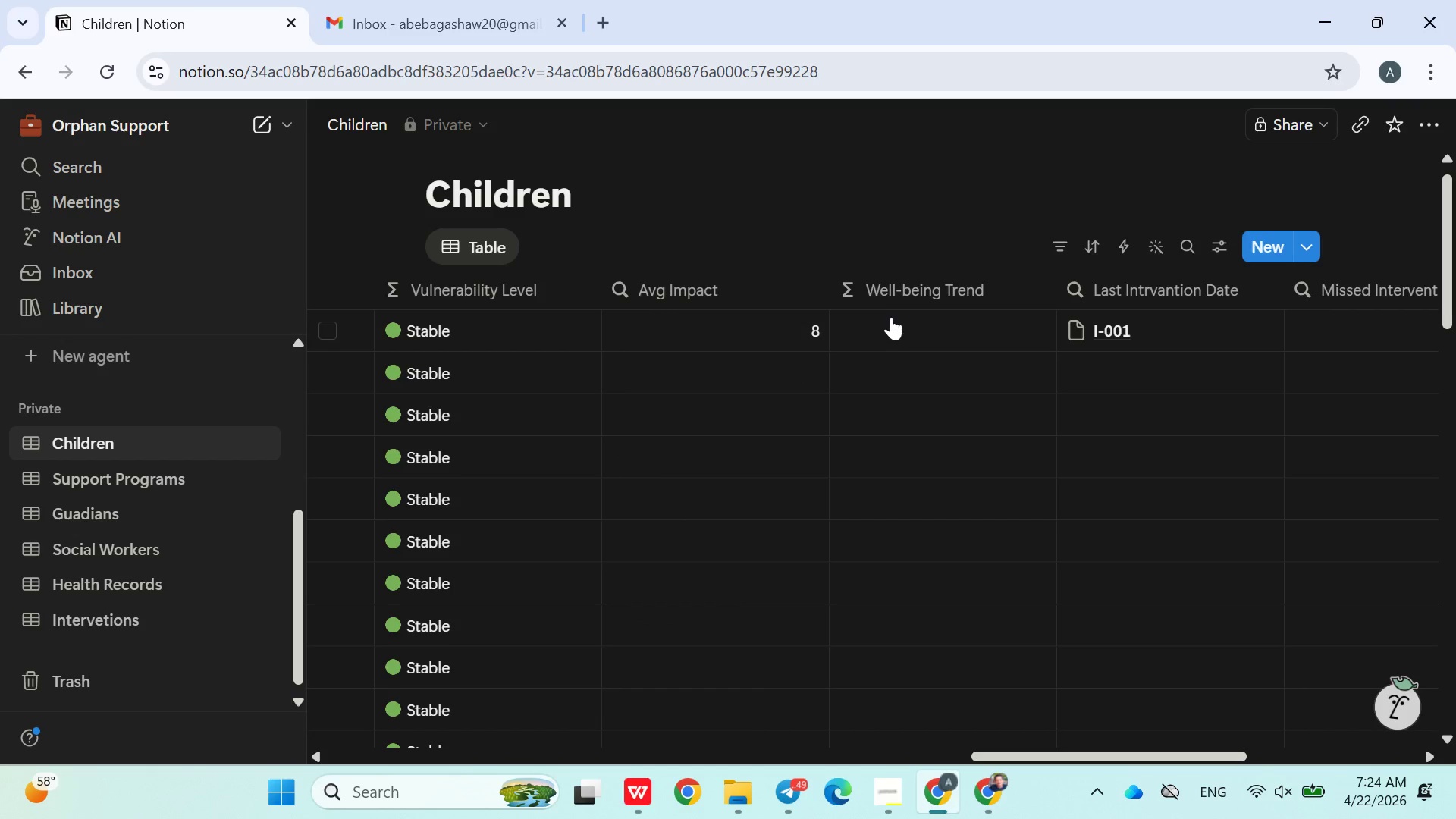 
left_click([893, 320])
 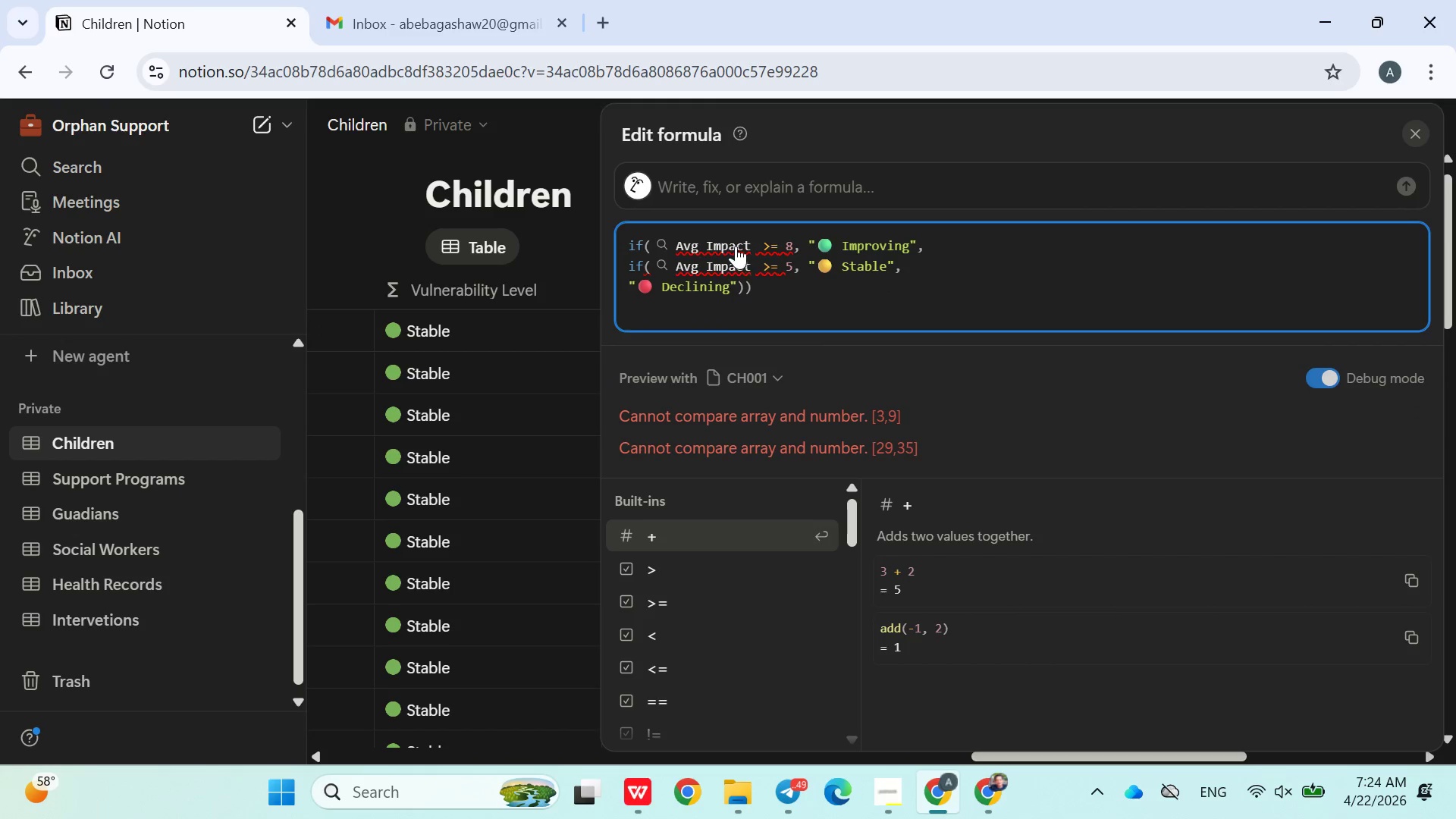 
left_click([733, 243])
 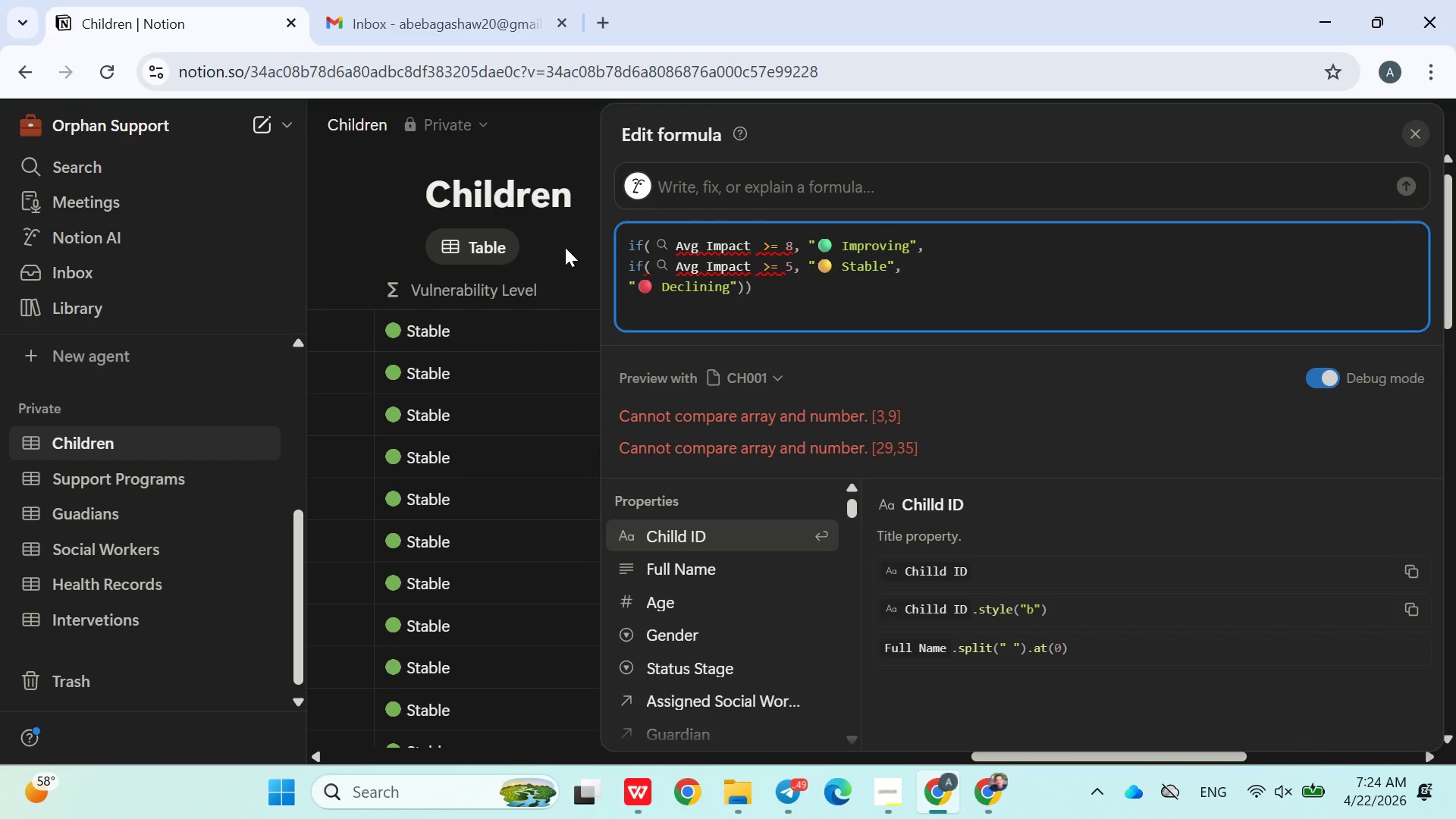 
wait(13.64)
 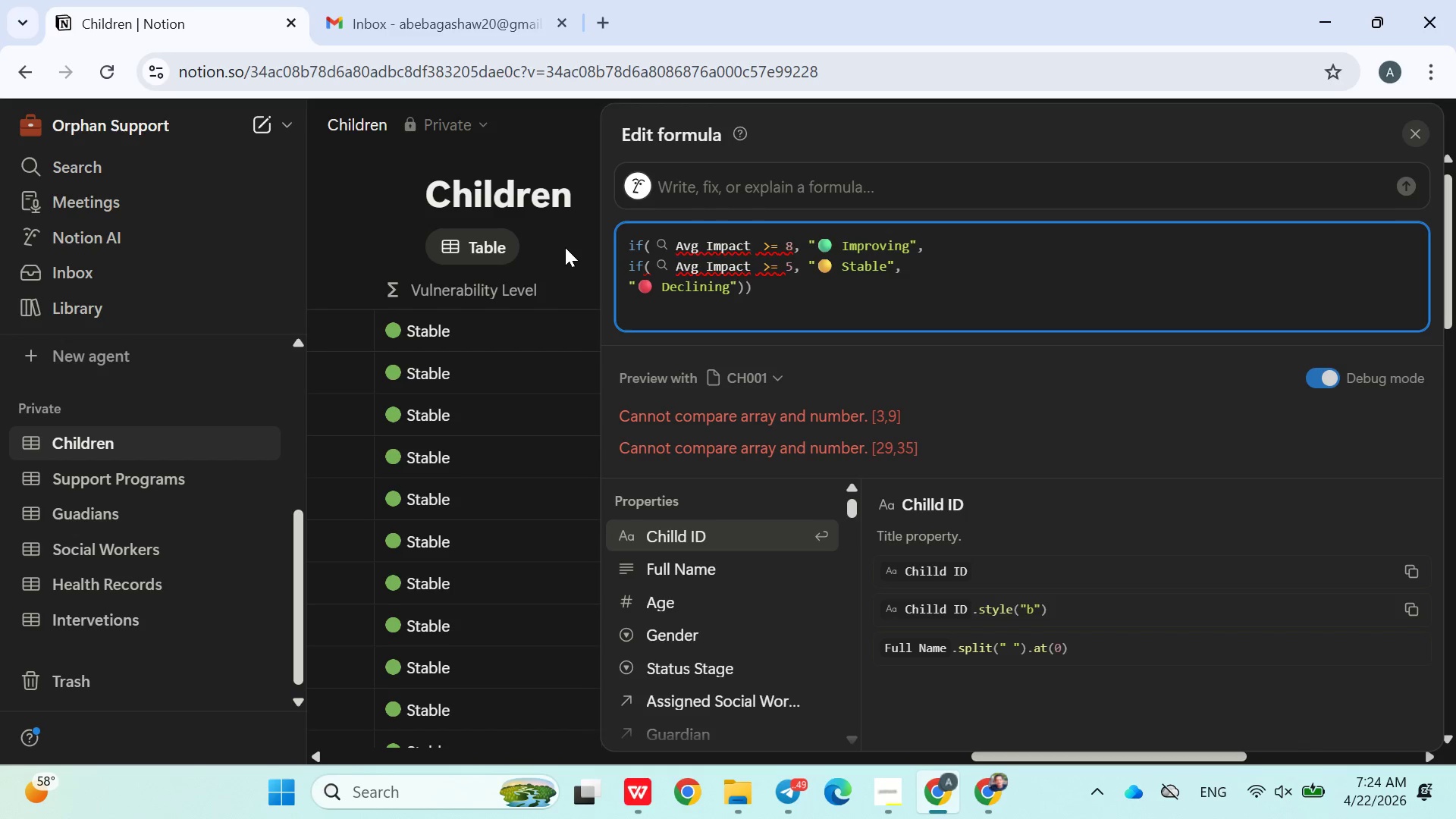 
left_click([565, 247])
 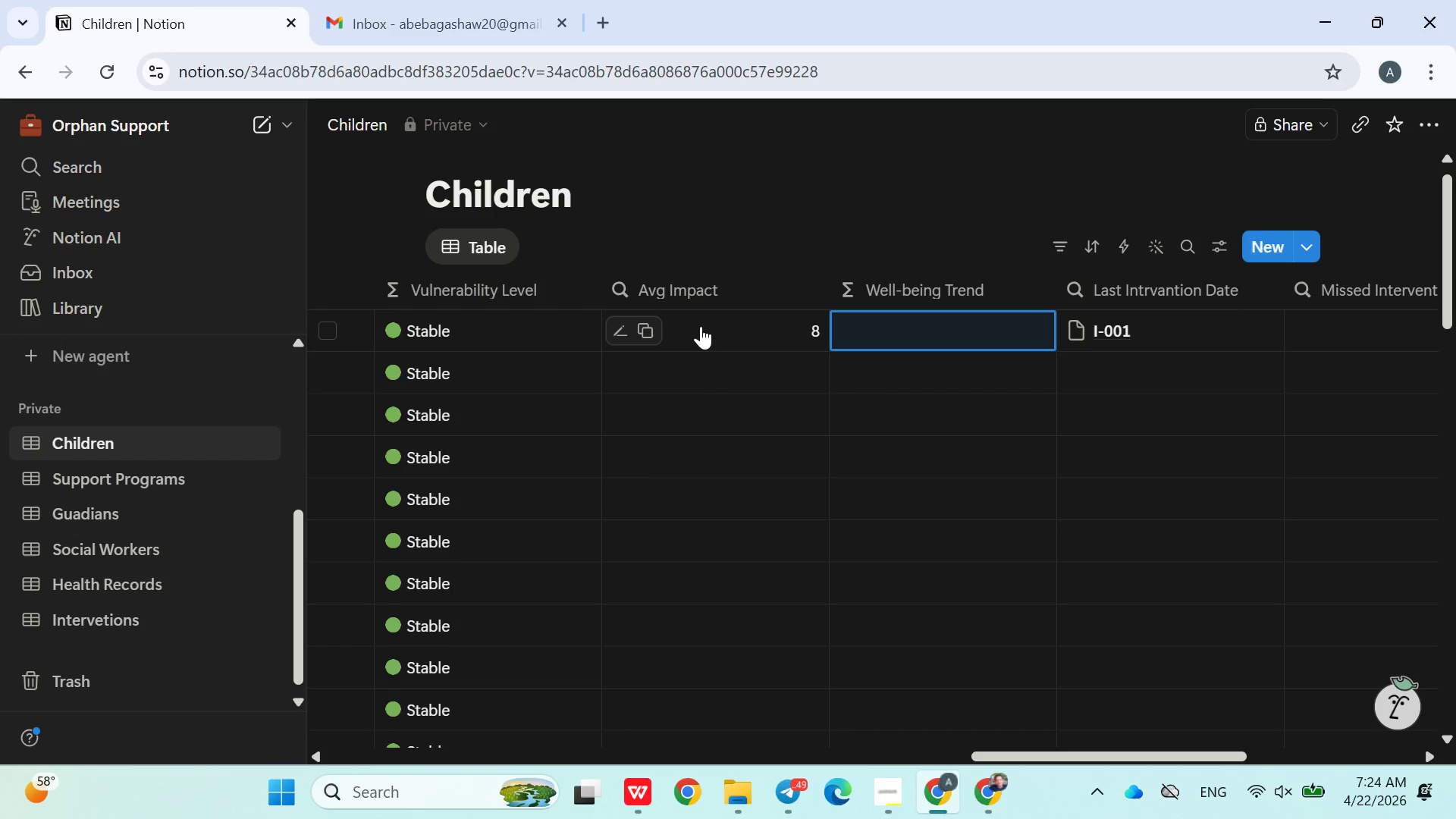 
left_click([701, 326])
 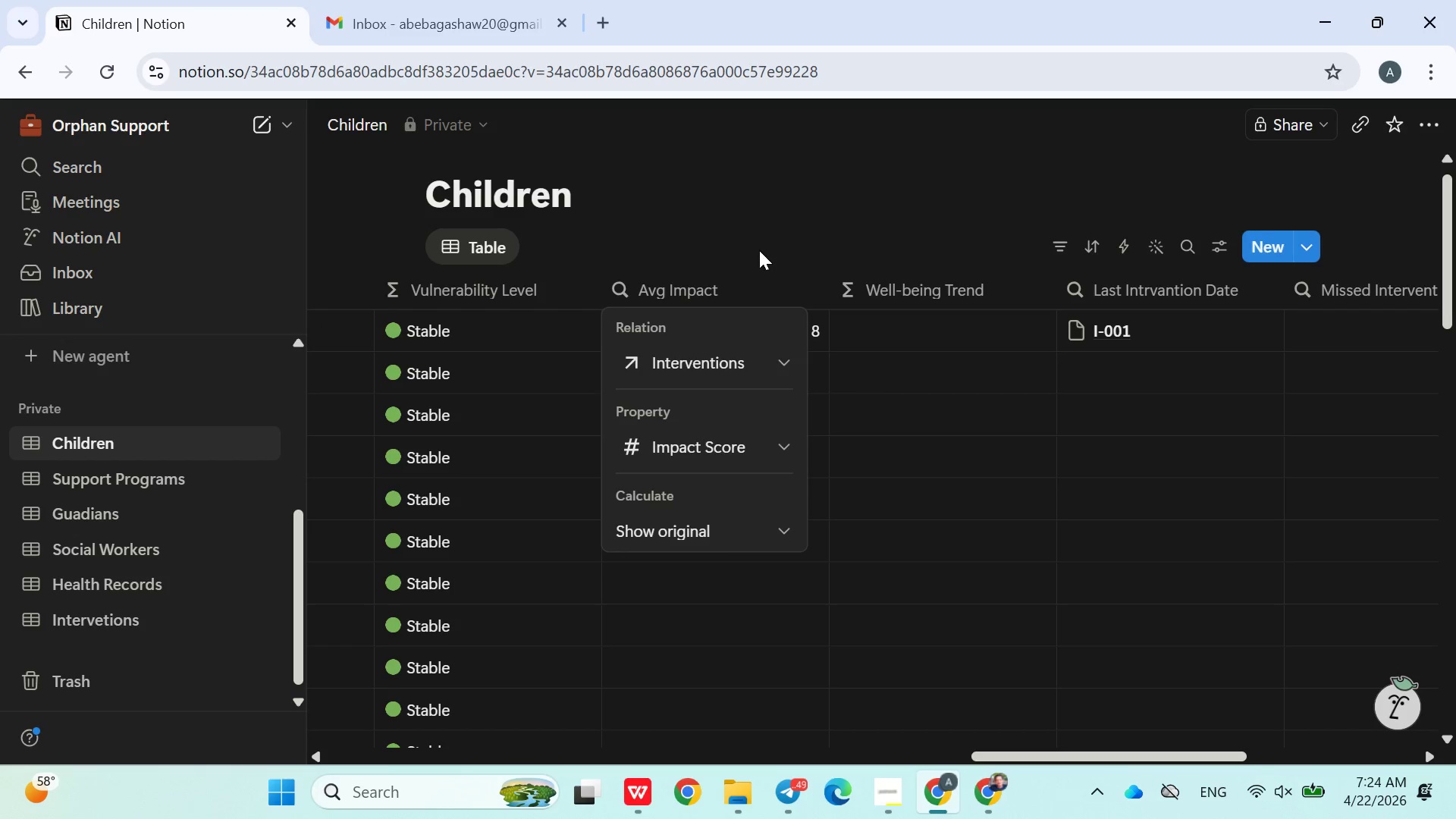 
left_click([789, 217])
 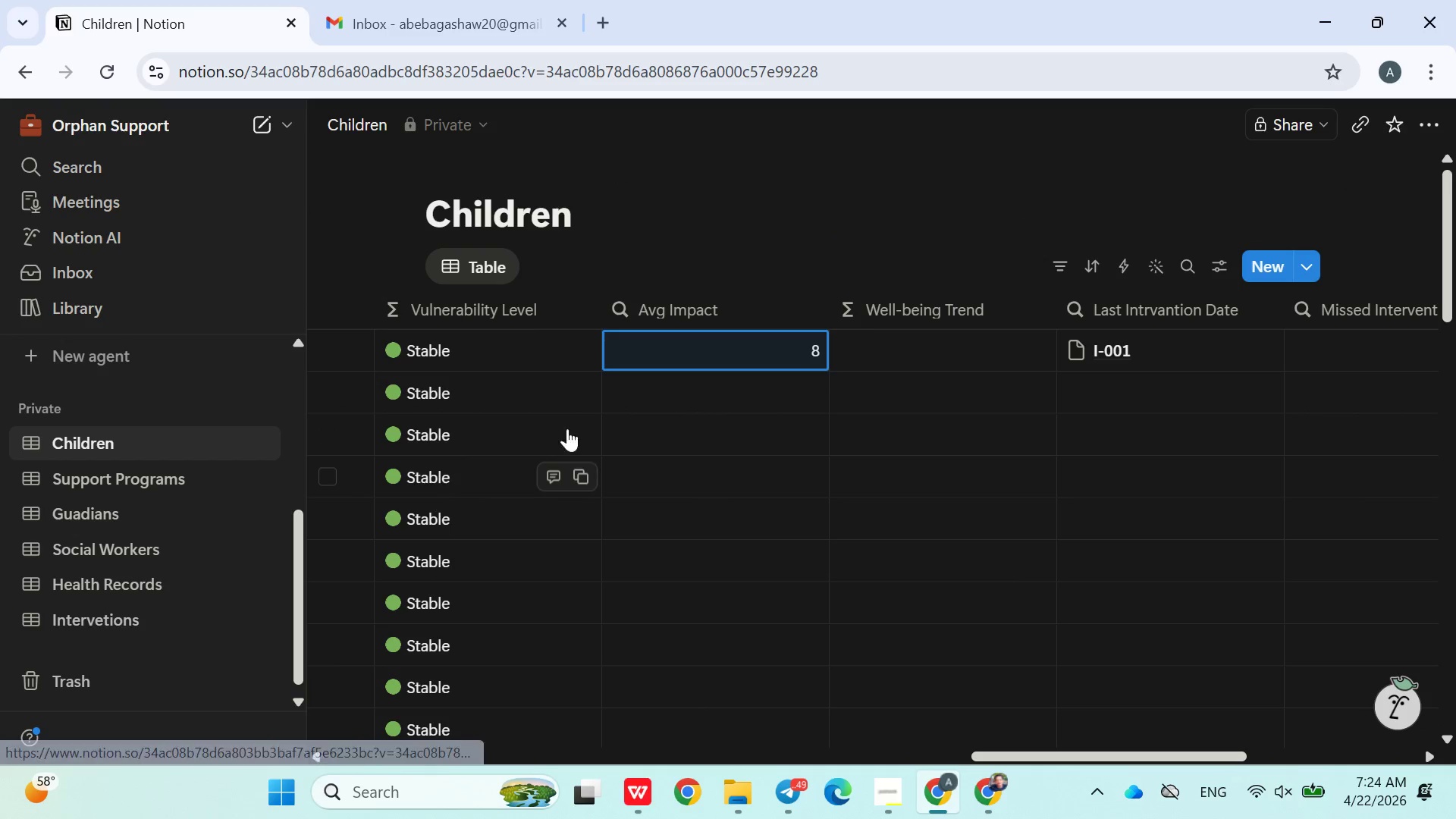 
wait(6.02)
 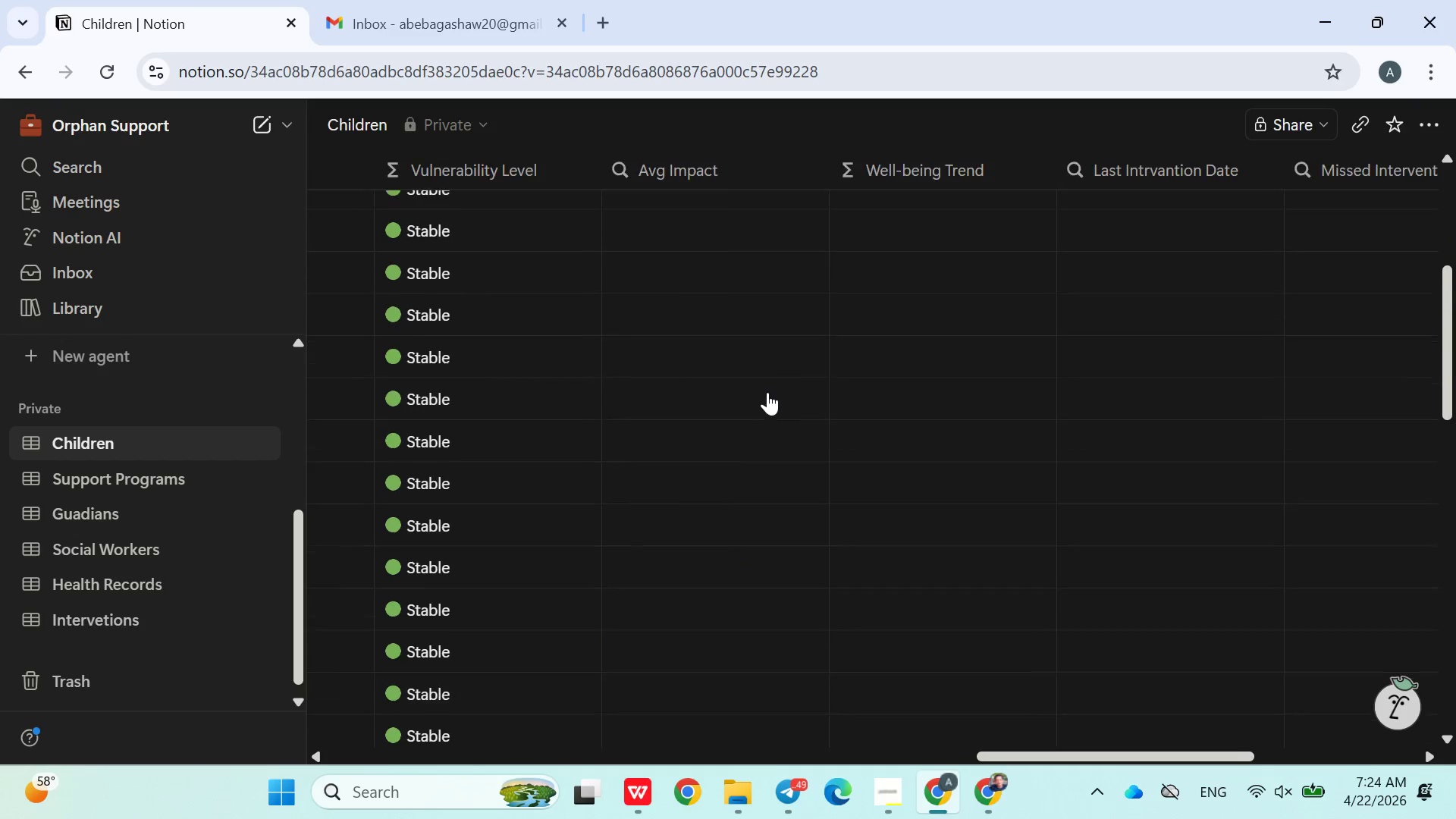 
left_click([729, 353])
 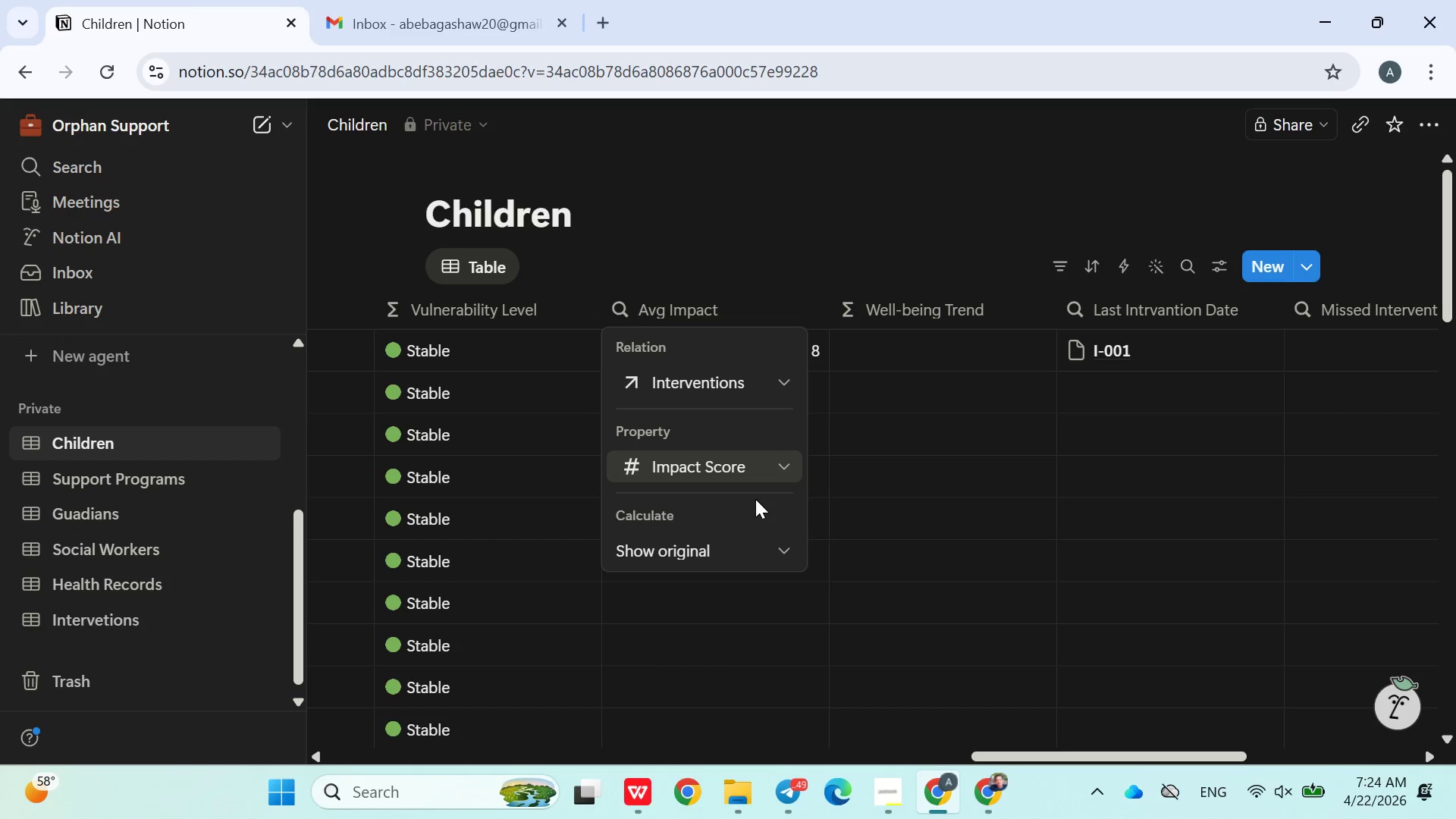 
left_click([737, 538])
 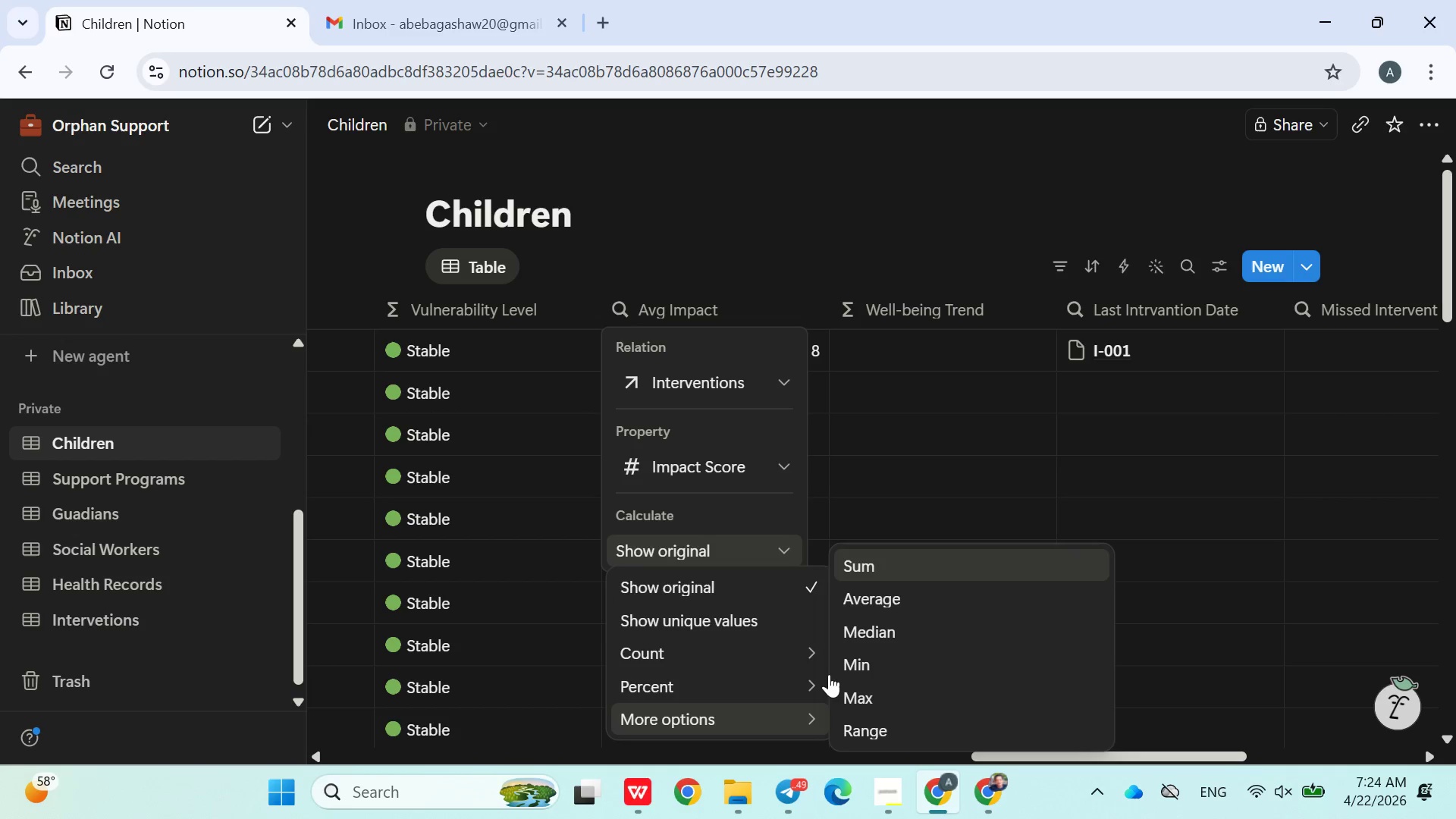 